 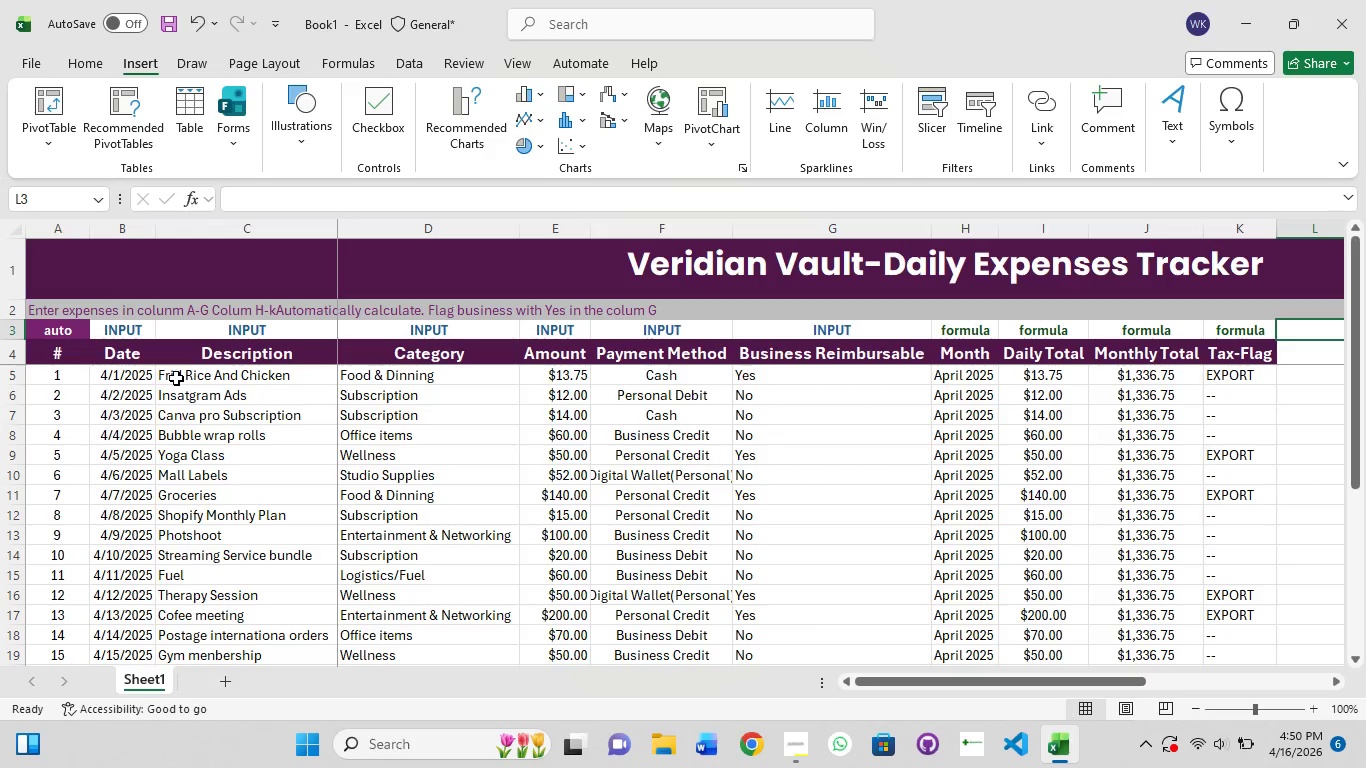 
scroll: coordinate [176, 386], scroll_direction: down, amount: 4.0
 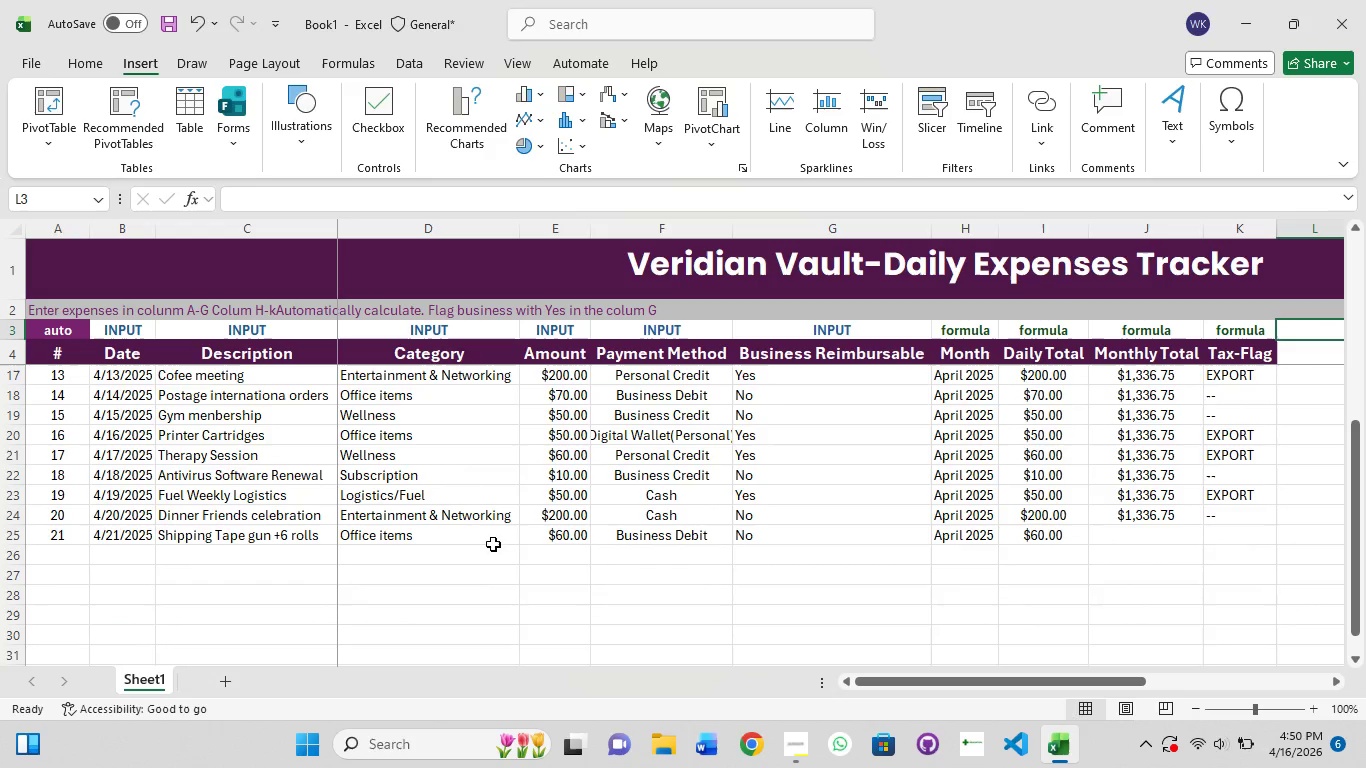 
scroll: coordinate [1170, 544], scroll_direction: up, amount: 9.0
 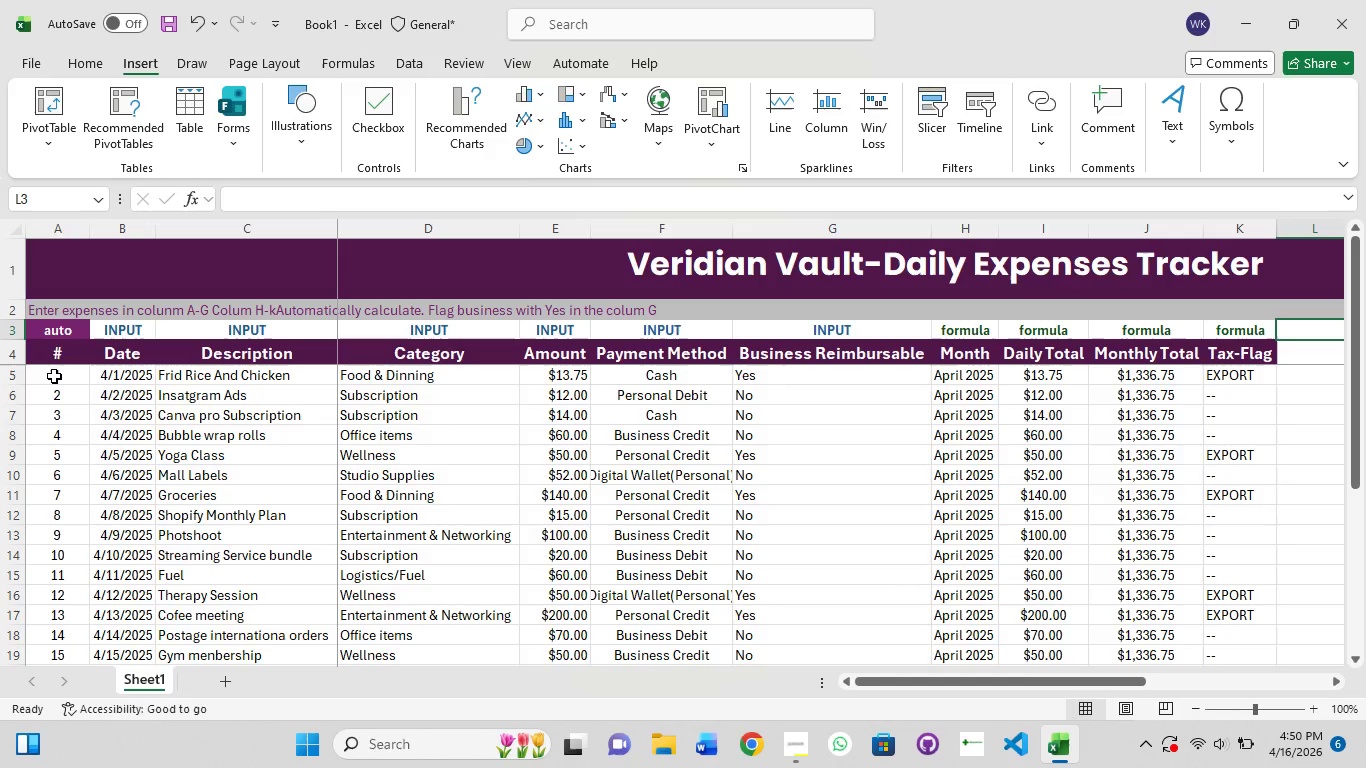 
wait(5.83)
 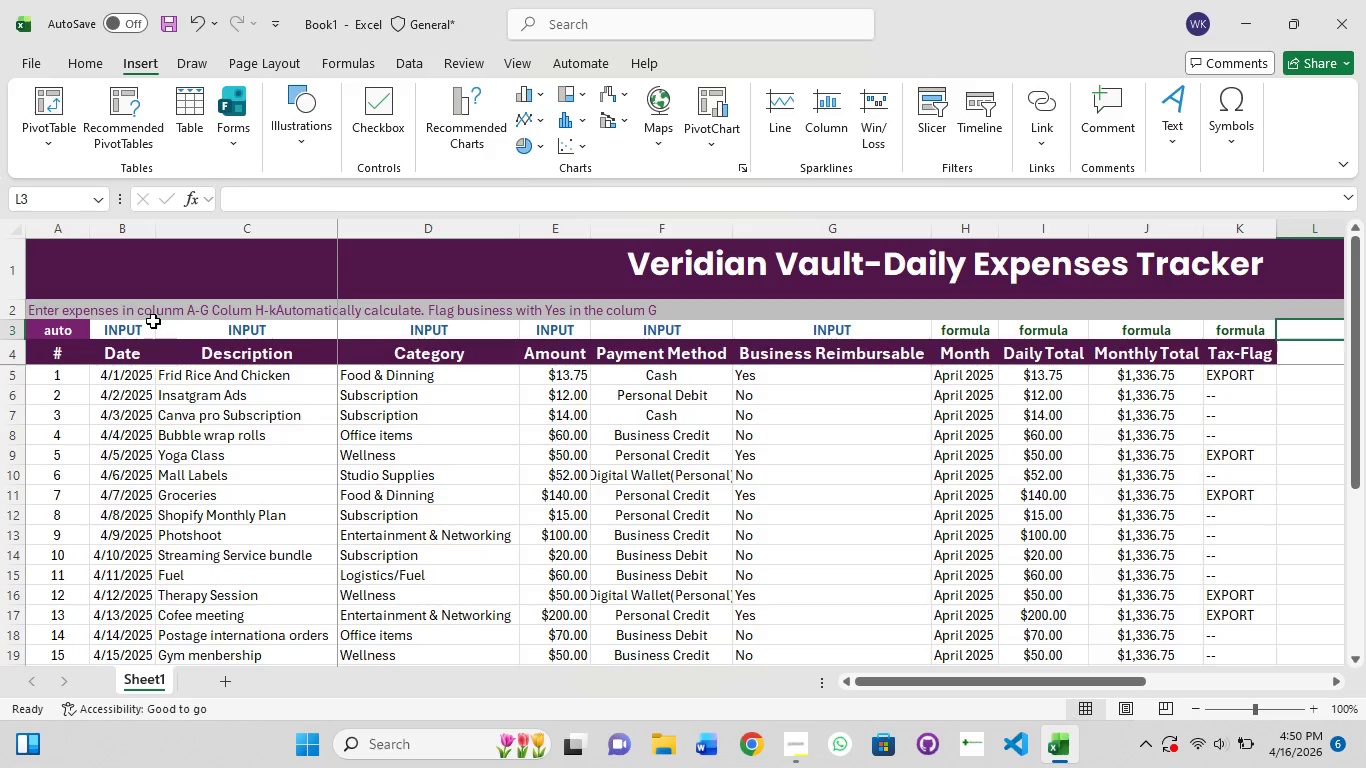 
left_click([54, 376])
 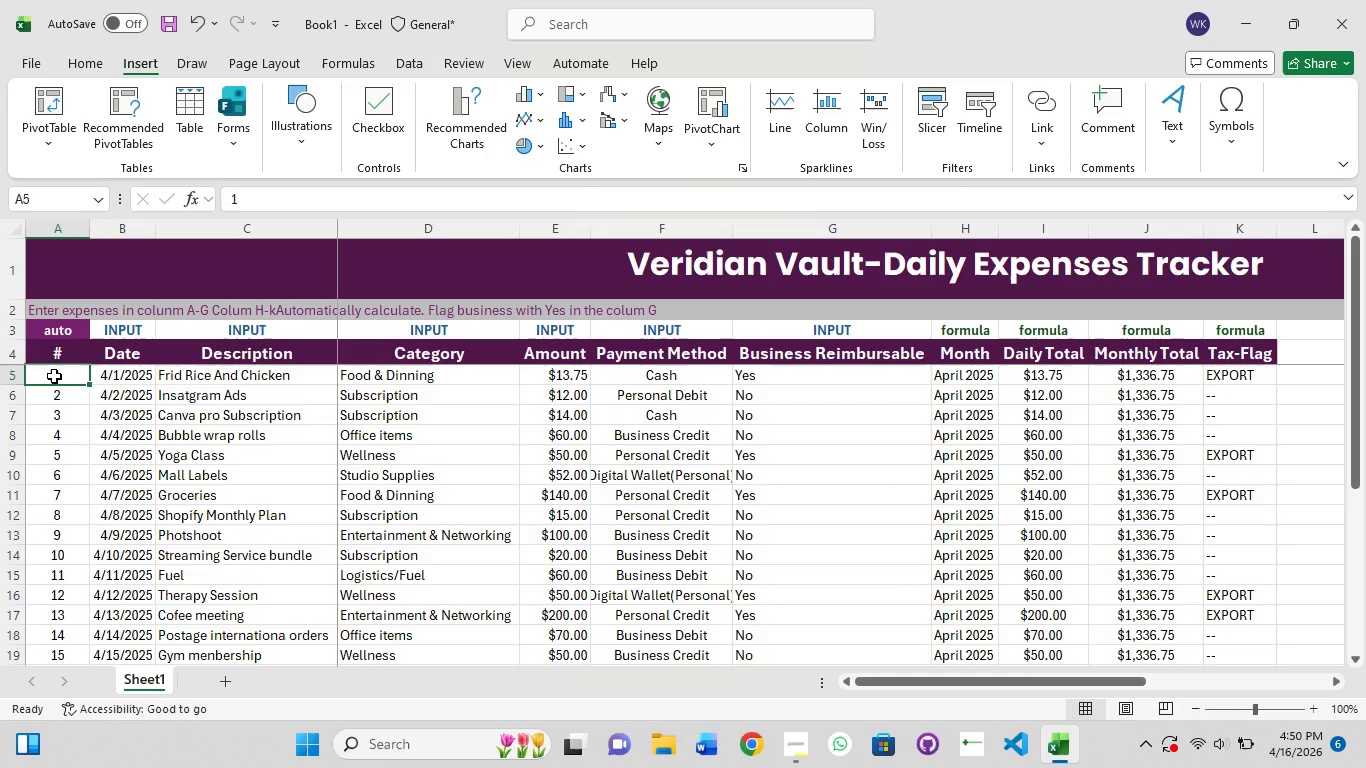 
hold_key(key=ShiftLeft, duration=1.5)
left_click_drag(start_coordinate=[54, 376], to_coordinate=[1226, 677])
 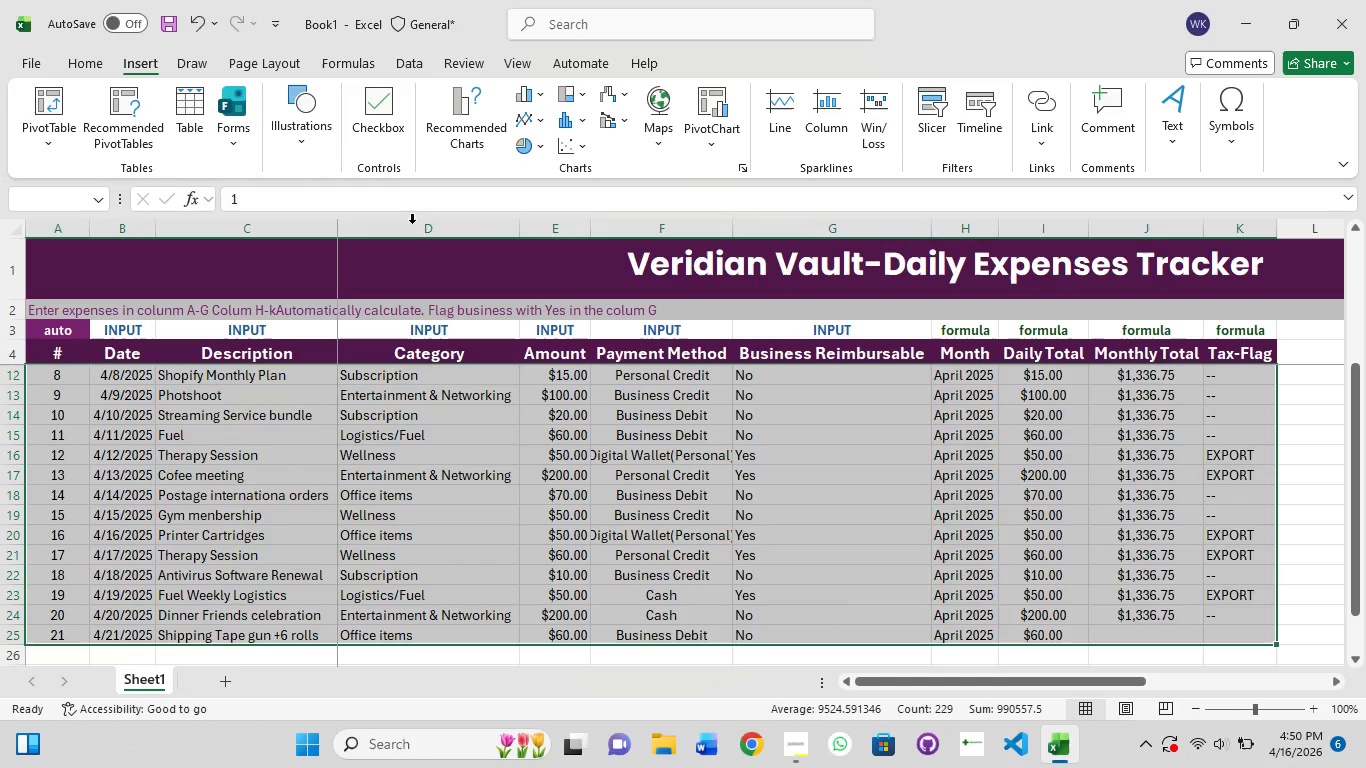 
hold_key(key=ShiftLeft, duration=1.5)
 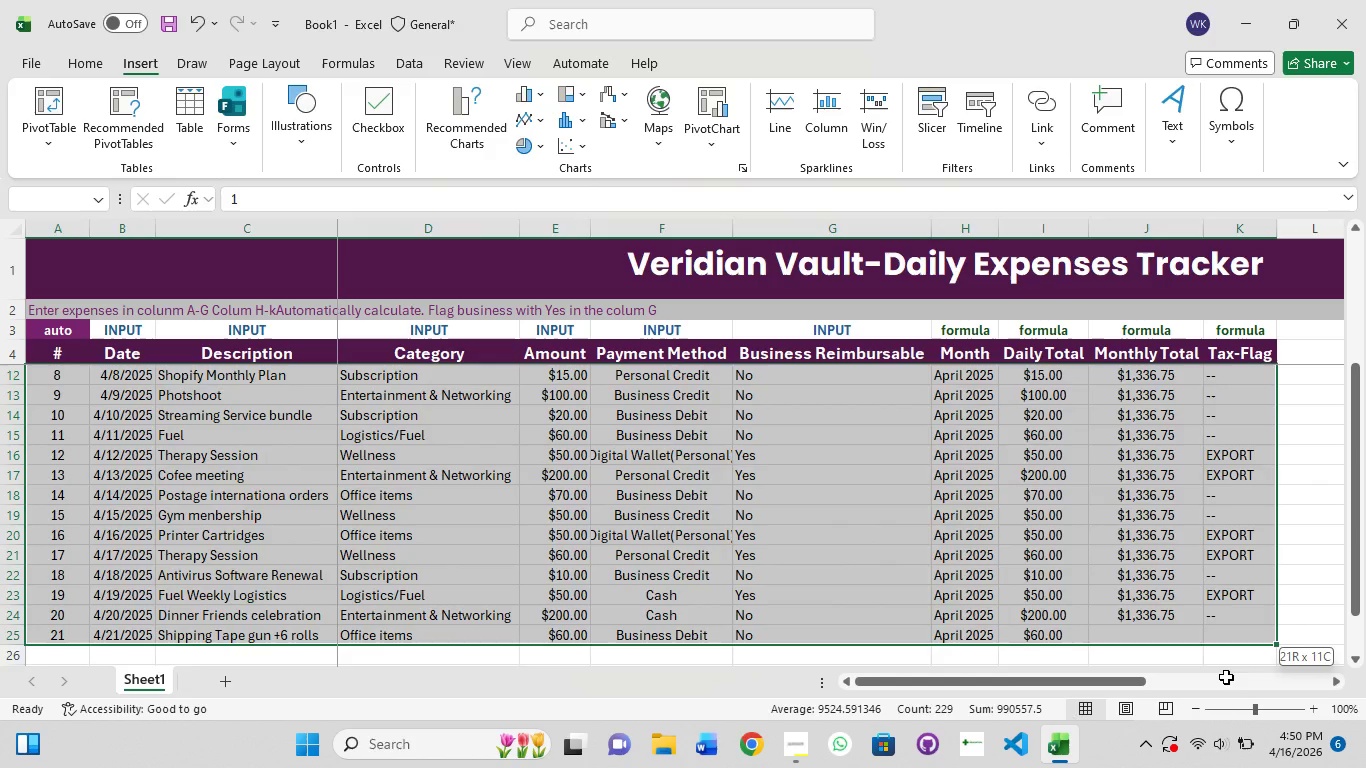 
hold_key(key=ShiftLeft, duration=1.08)
 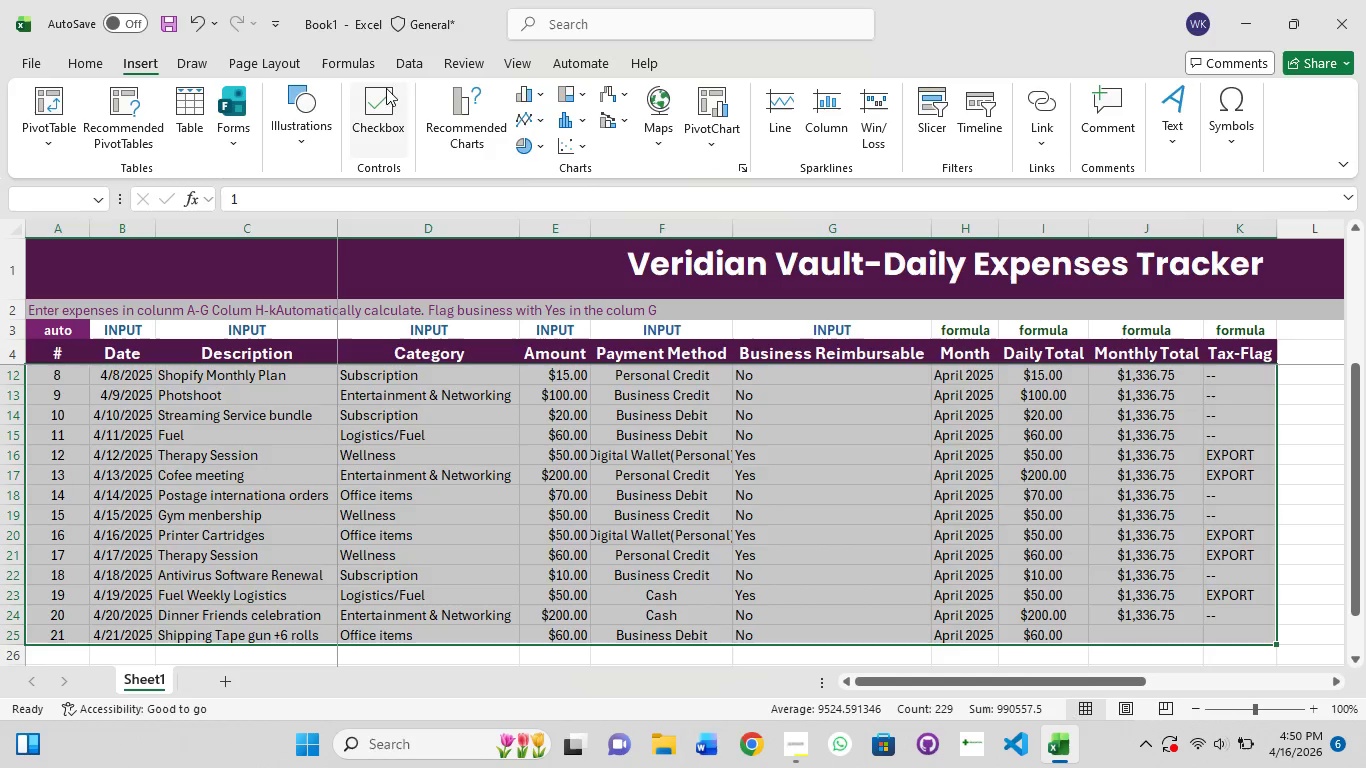 
left_click([414, 69])
 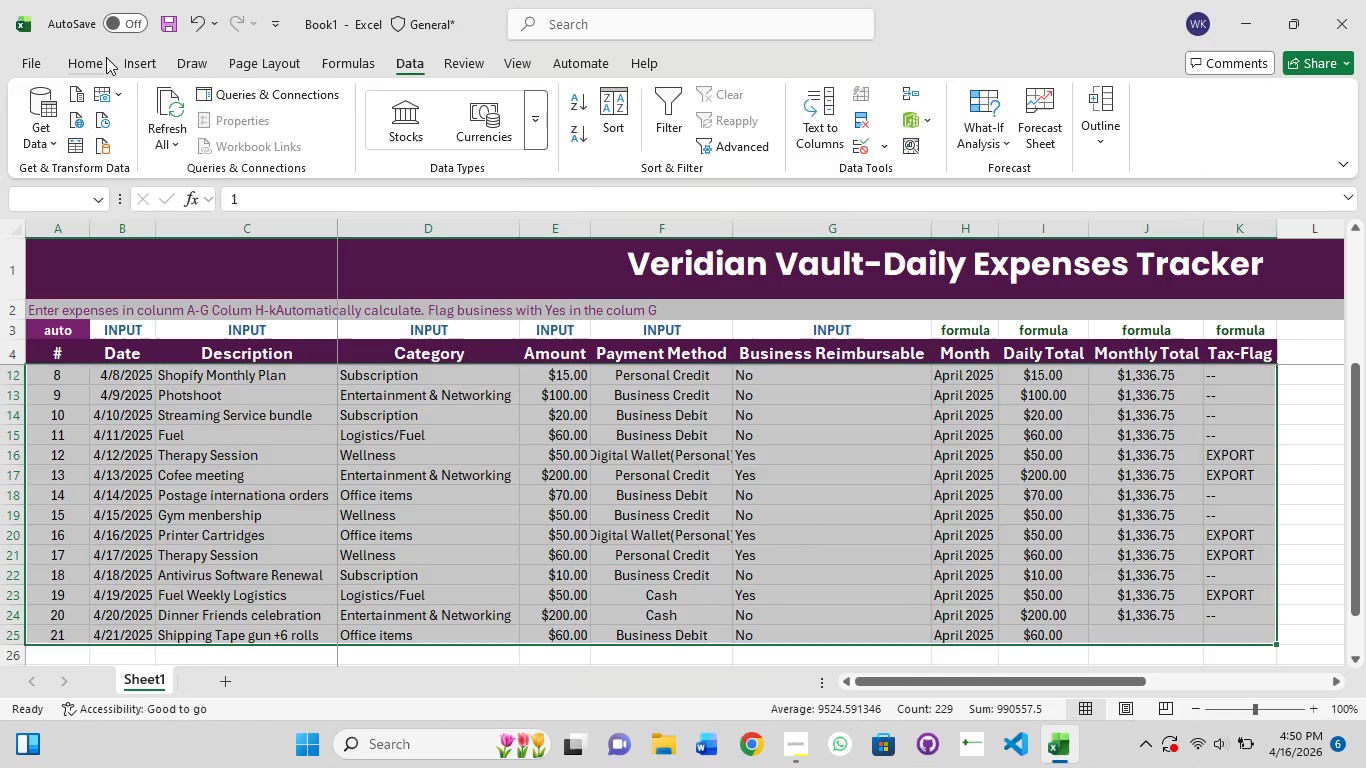 
left_click([100, 71])
 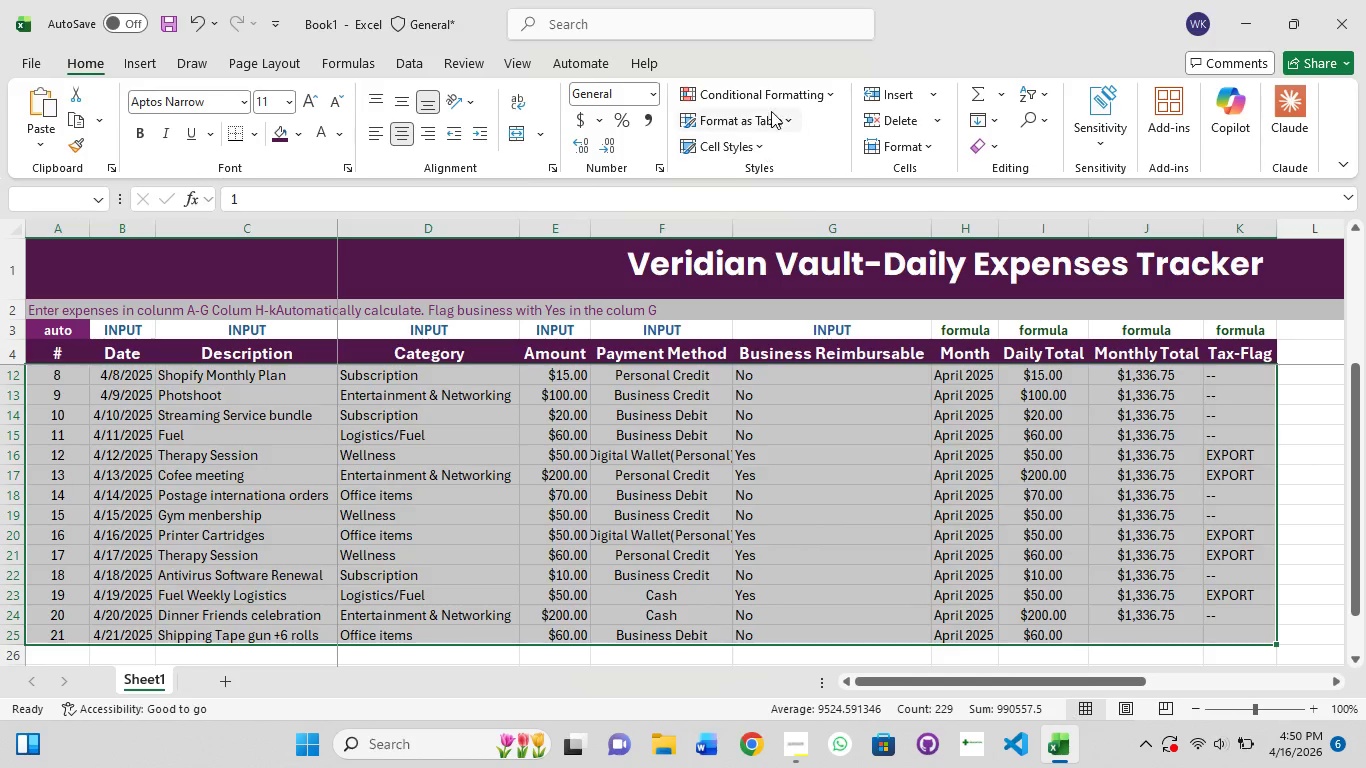 
left_click([801, 94])
 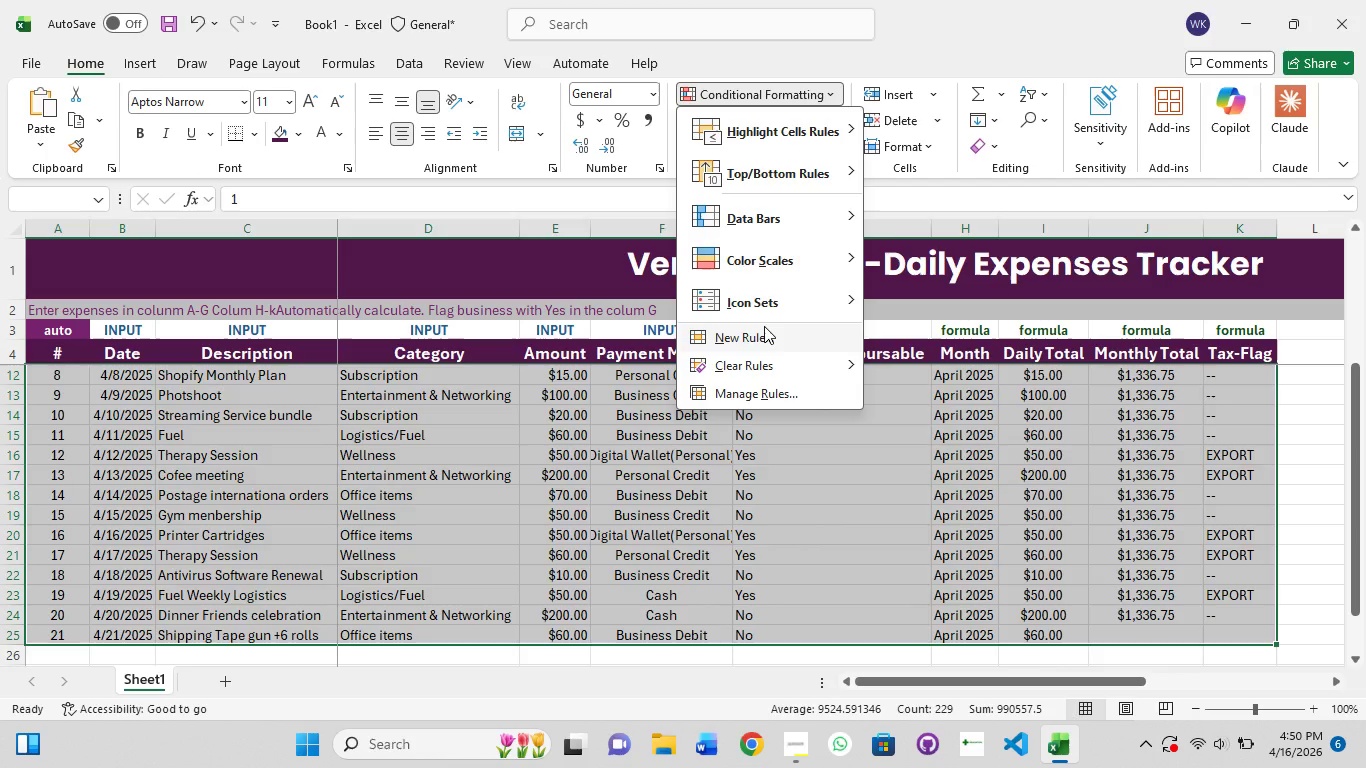 
left_click([757, 336])
 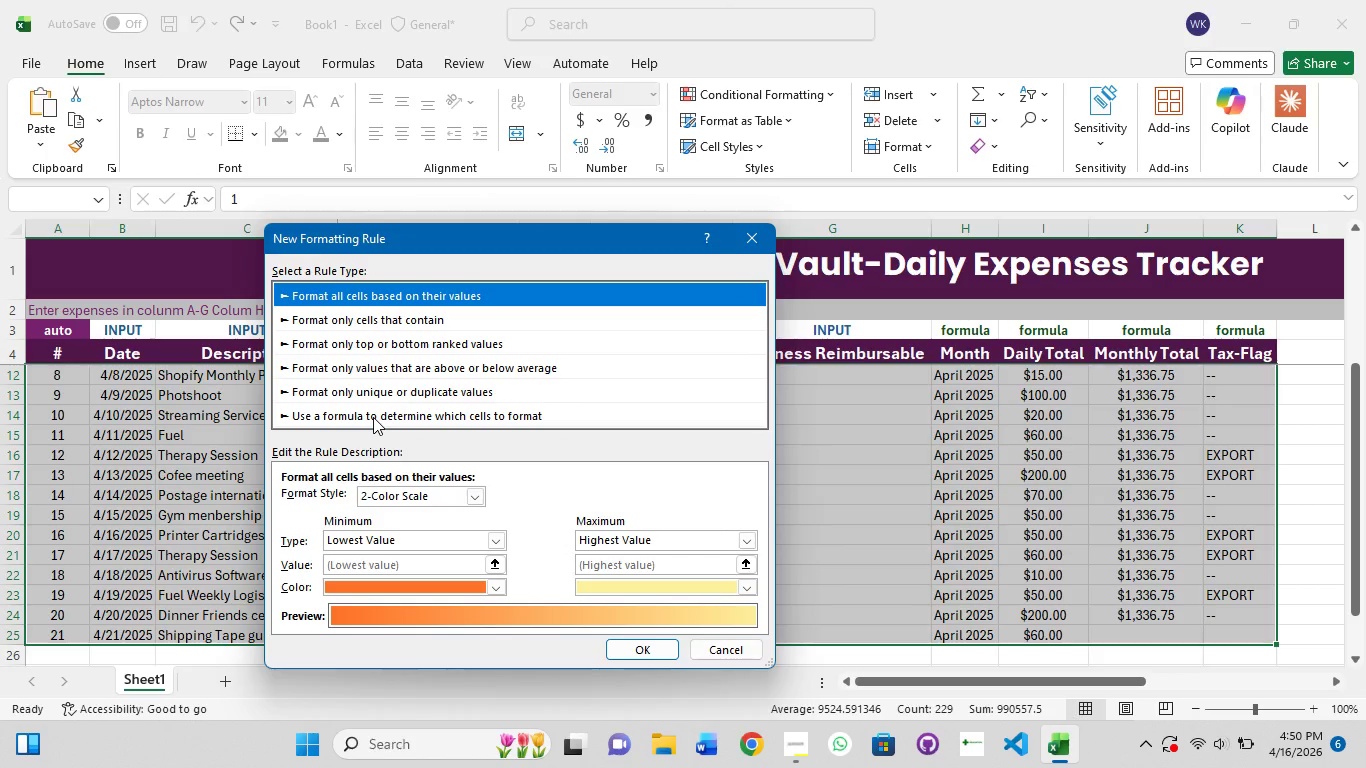 
left_click([369, 326])
 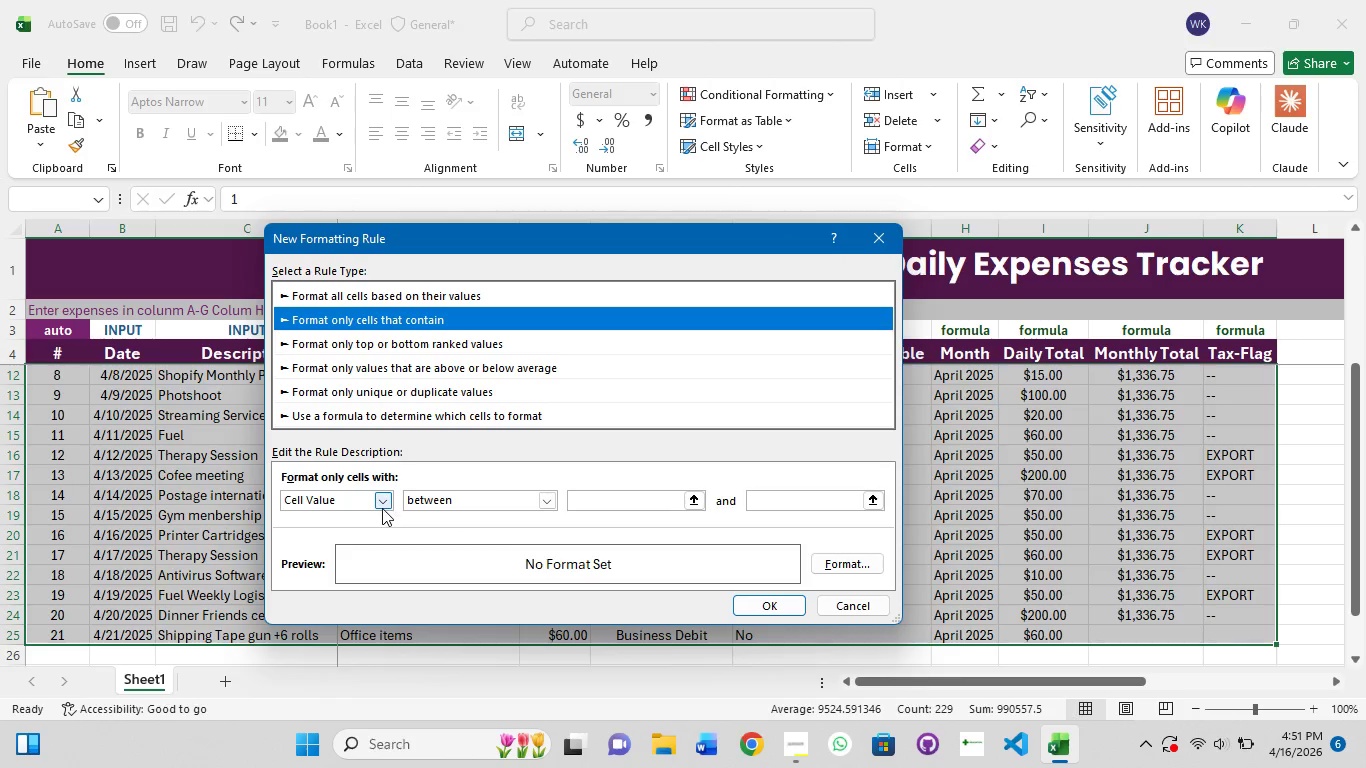 
left_click([381, 508])
 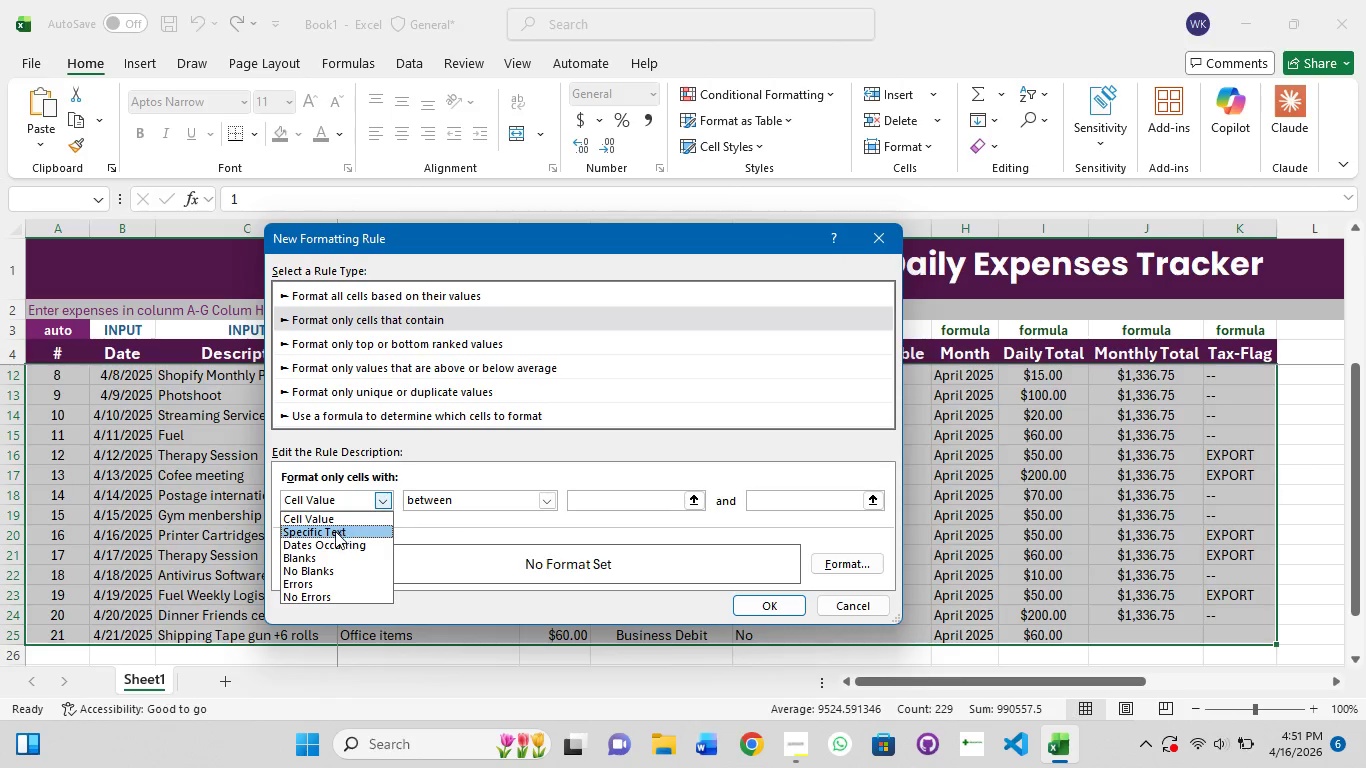 
left_click([335, 531])
 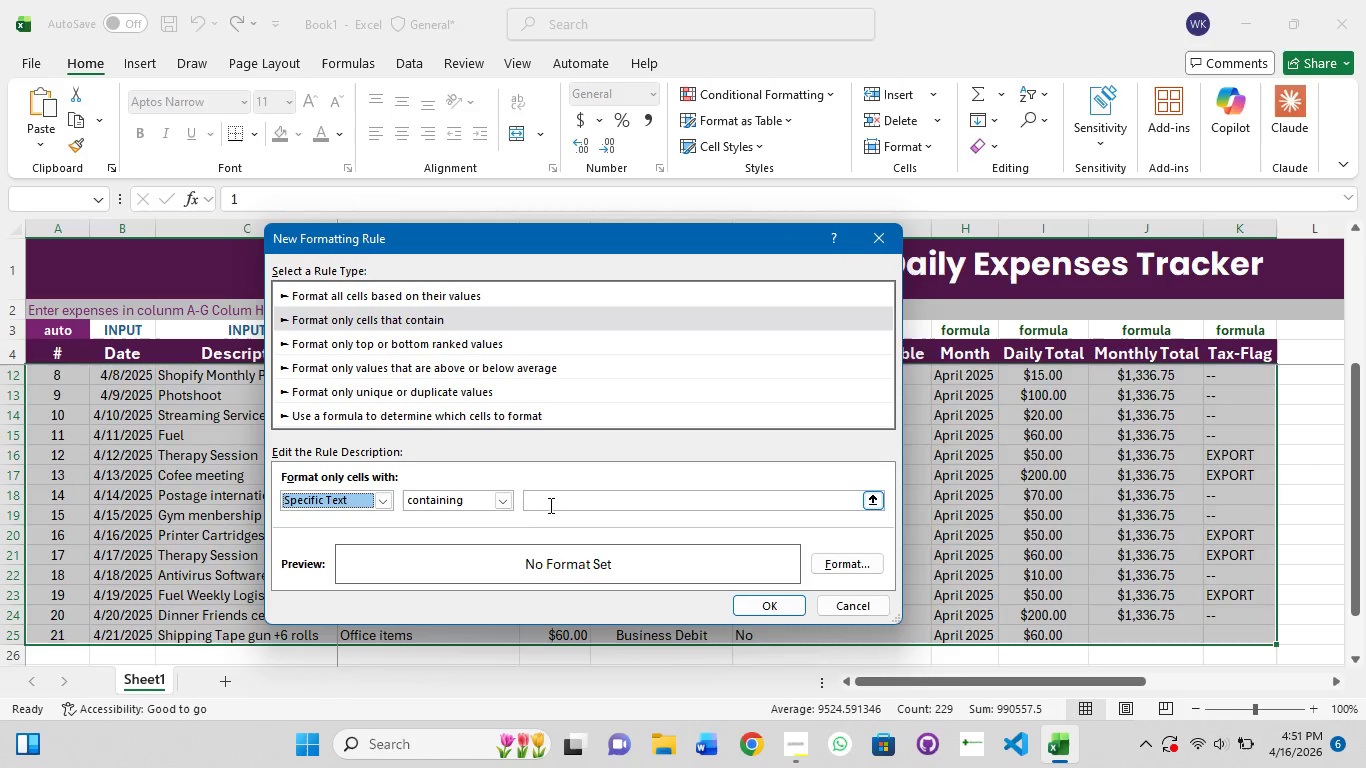 
left_click([554, 504])
 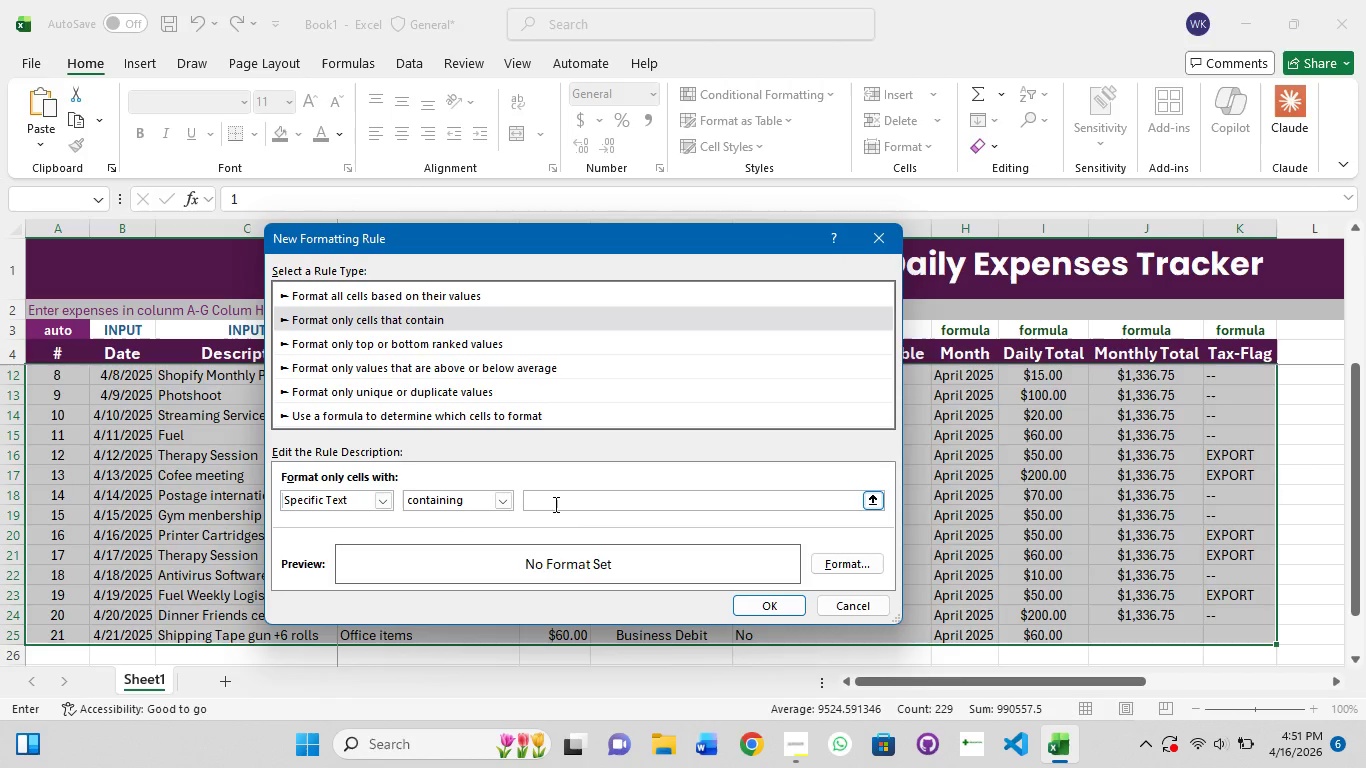 
type(Yes)
 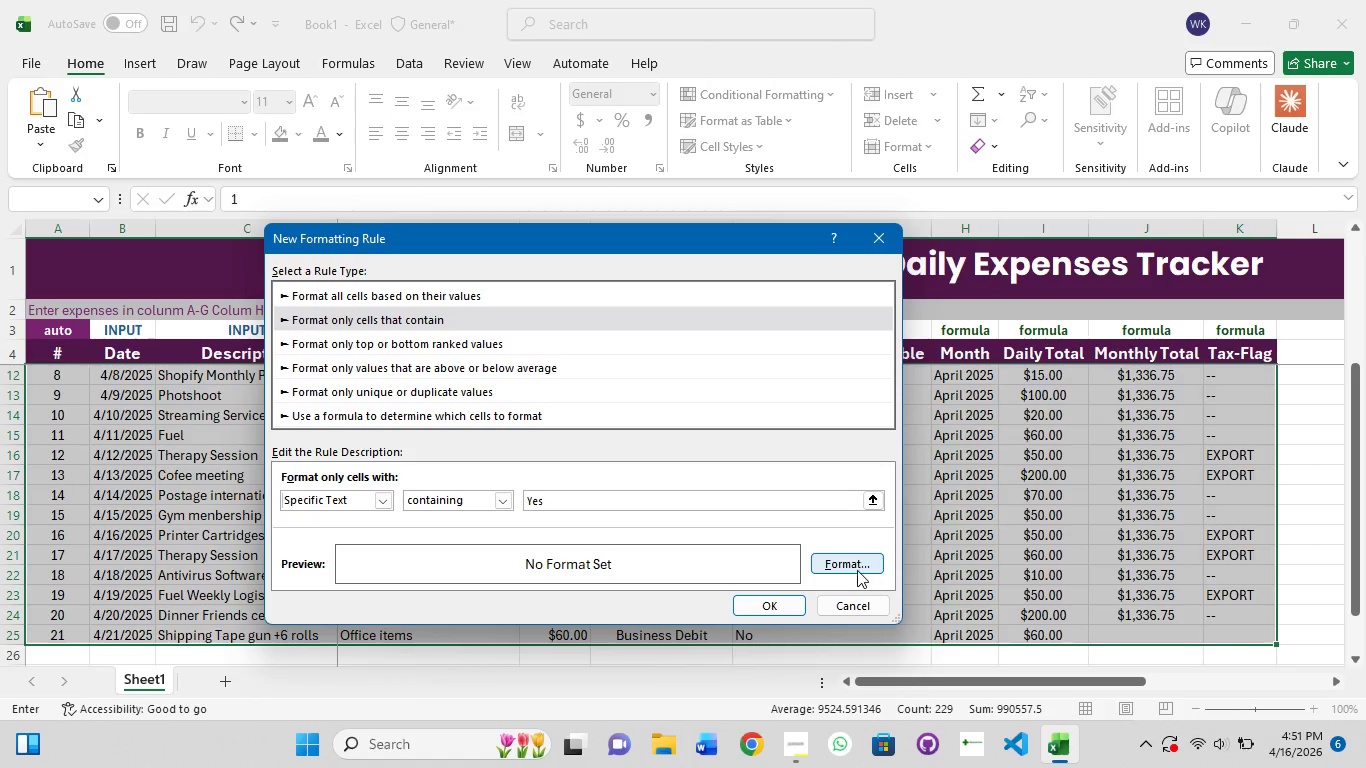 
left_click([849, 570])
 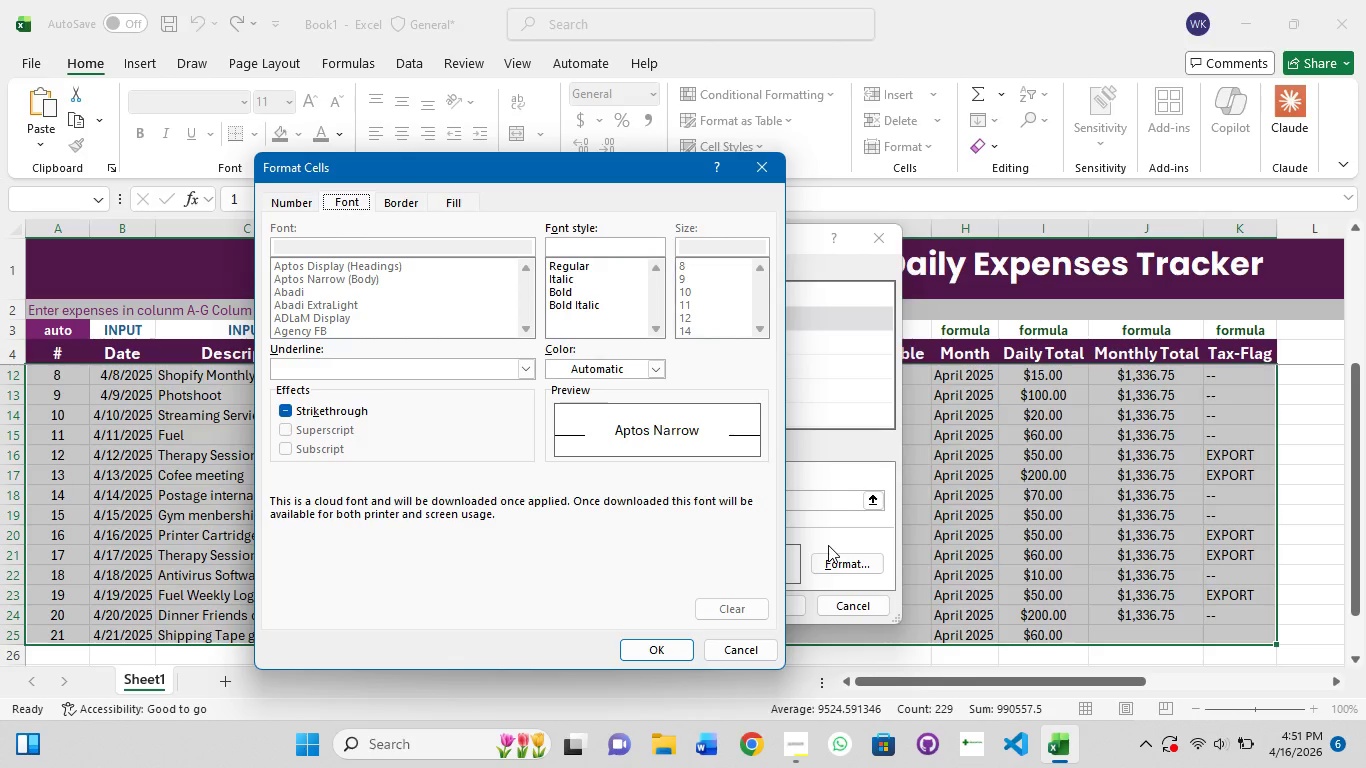 
wait(8.77)
 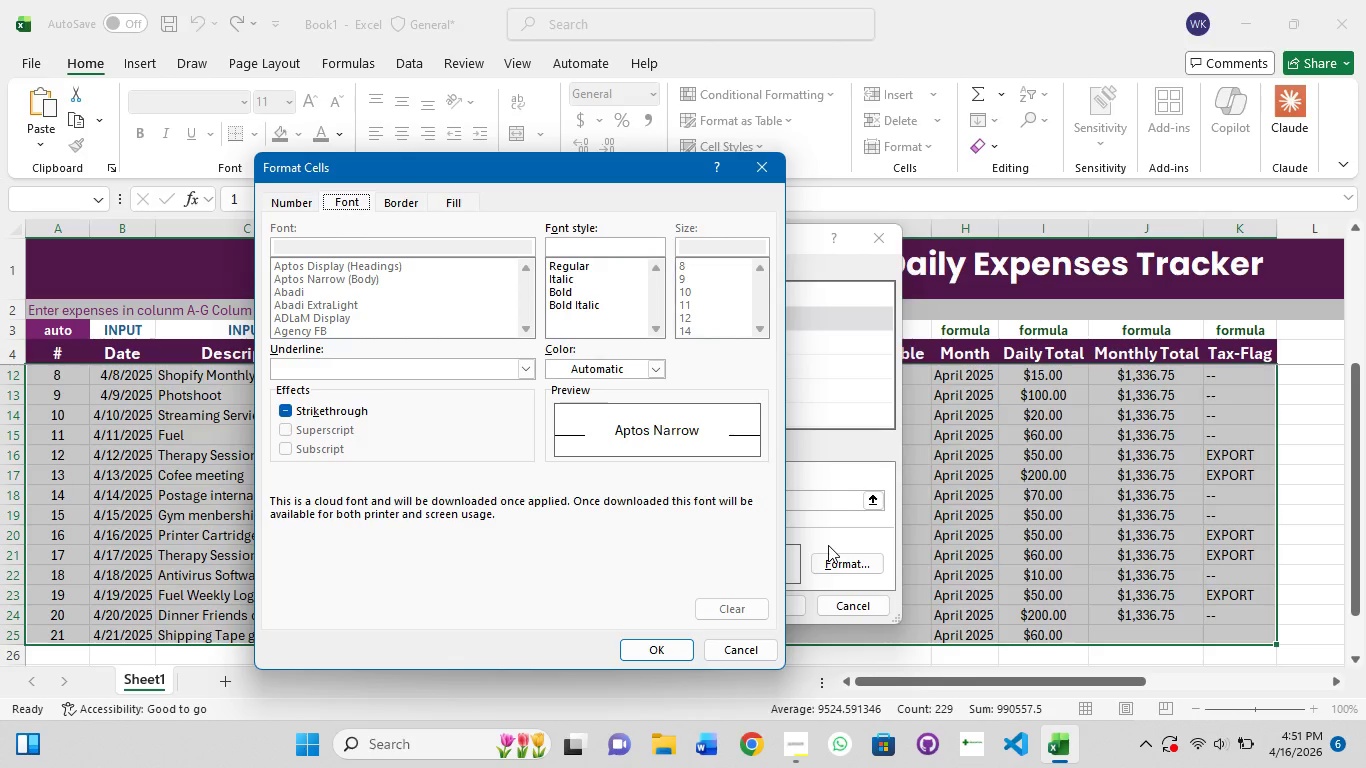 
left_click([306, 402])
 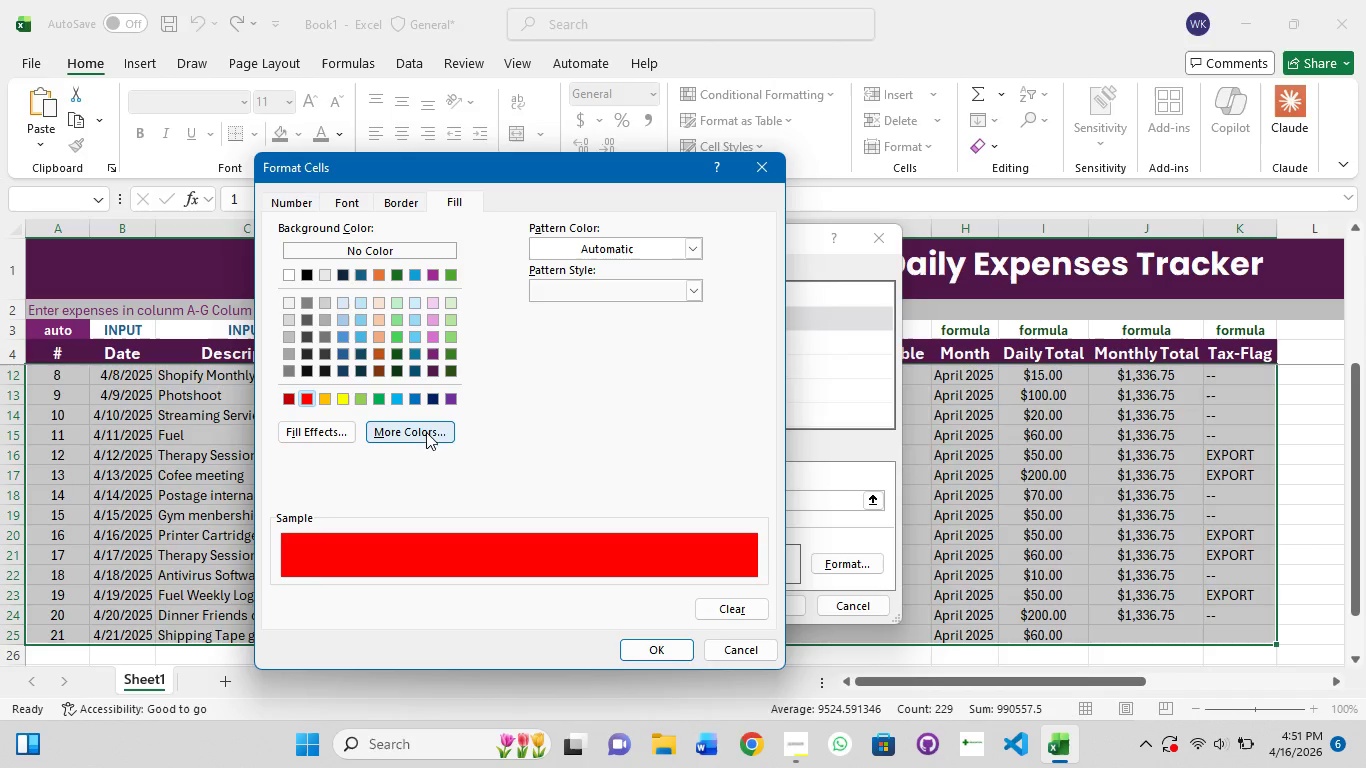 
left_click([415, 435])
 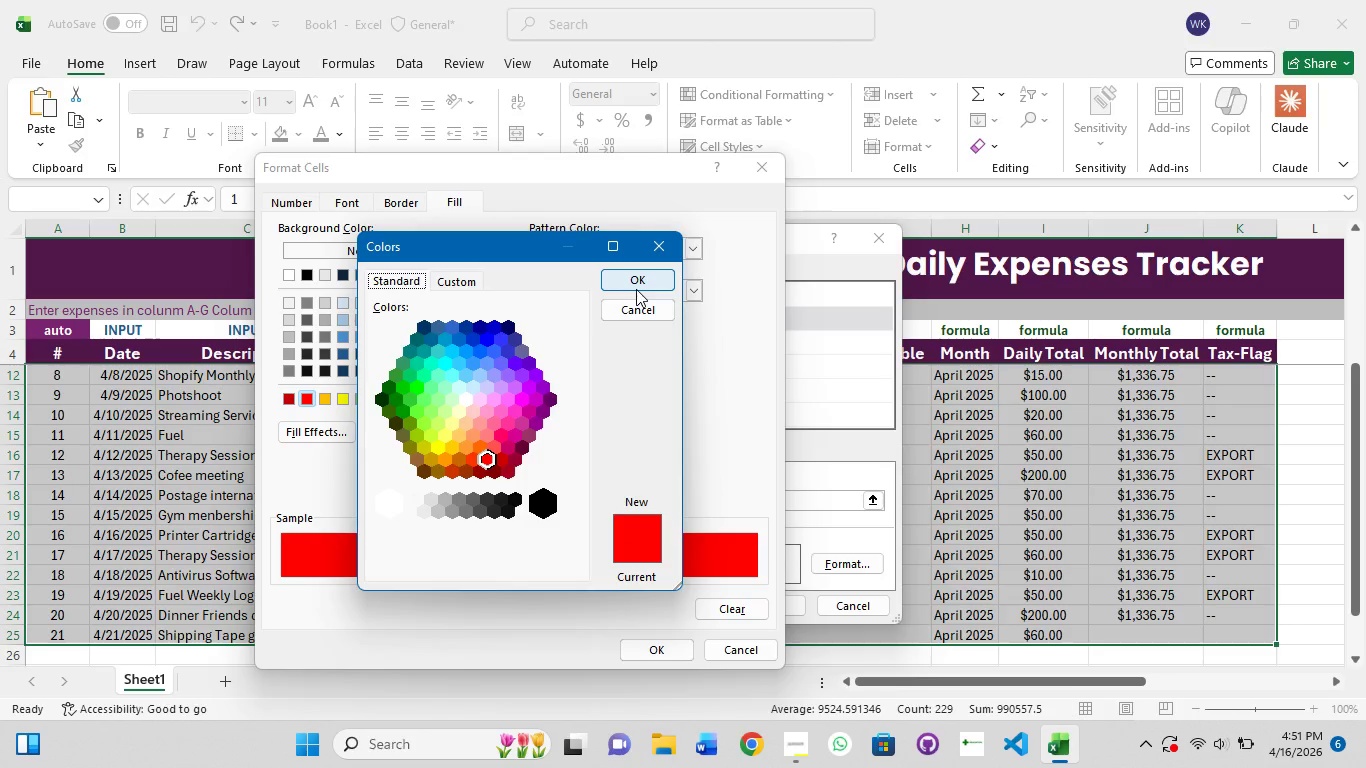 
left_click([636, 289])
 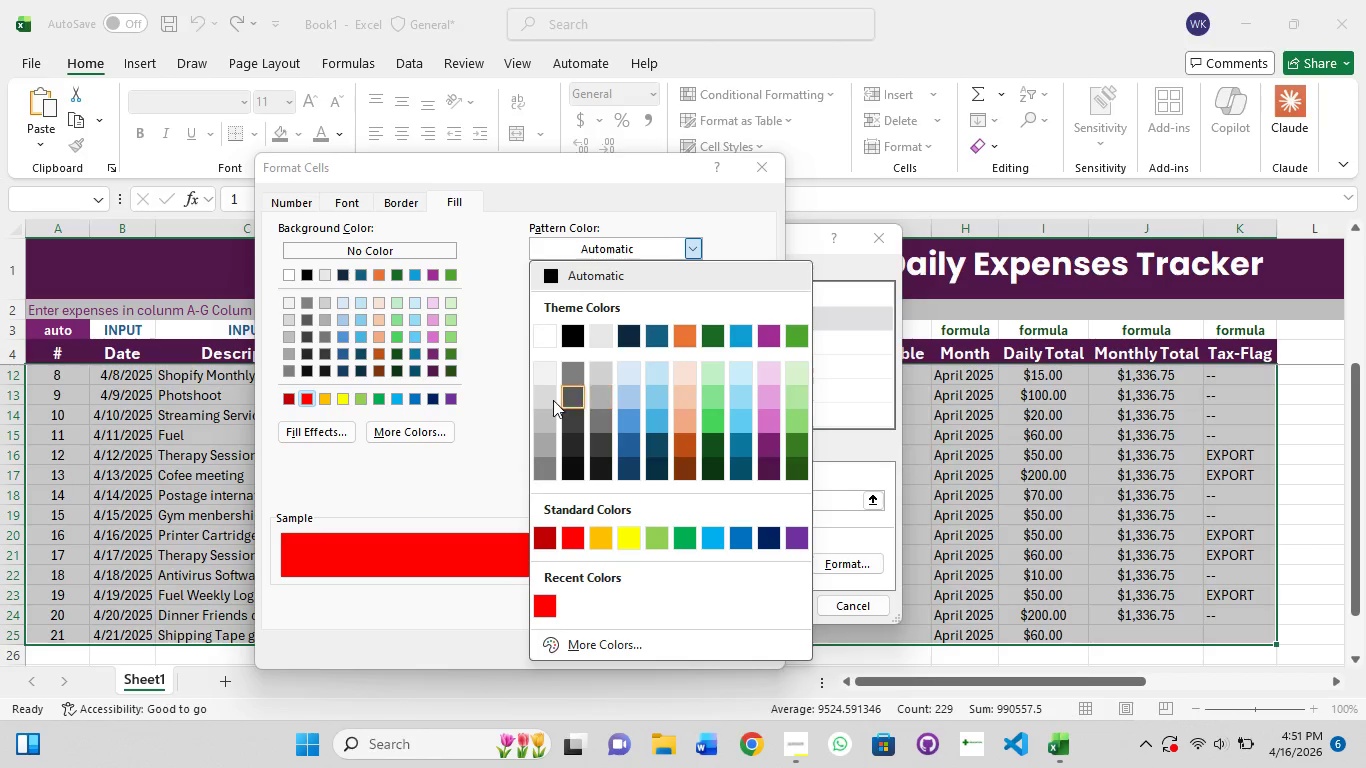 
left_click([312, 424])
 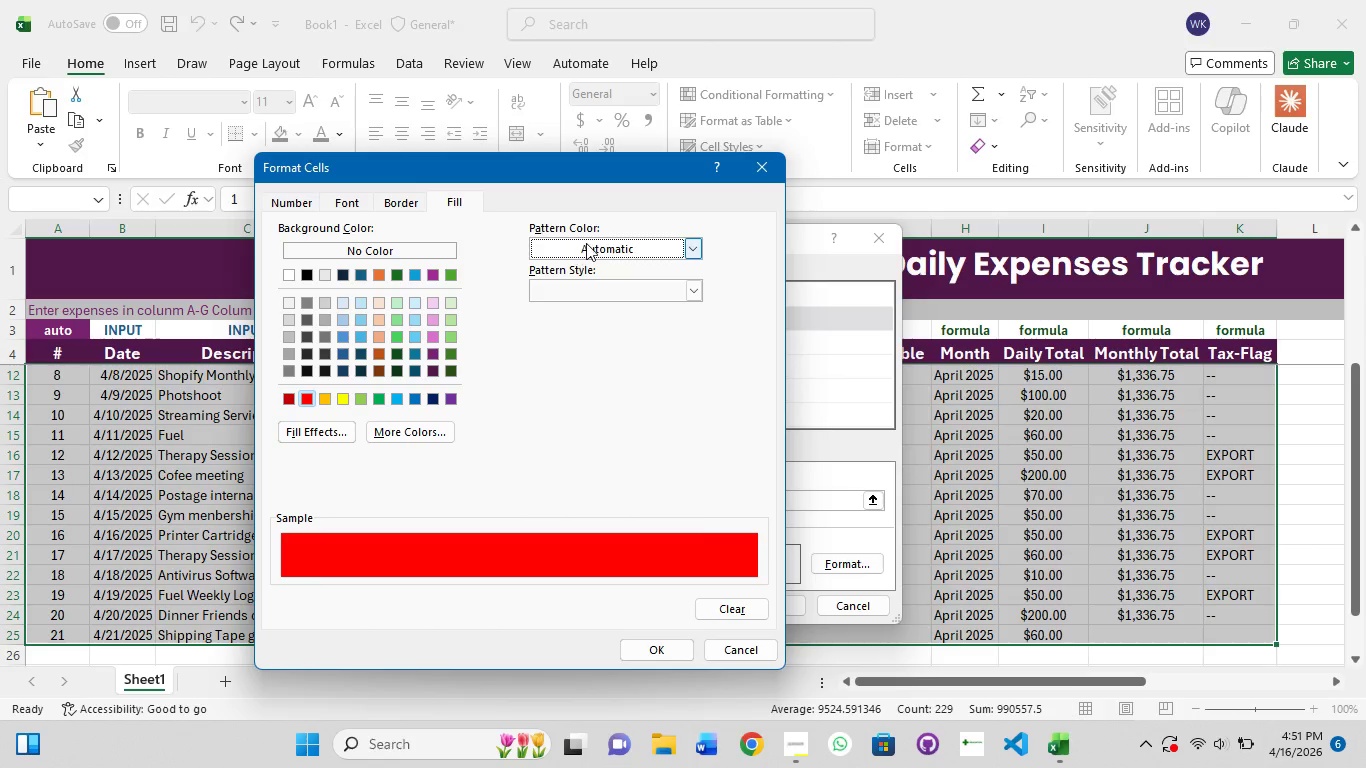 
left_click([595, 242])
 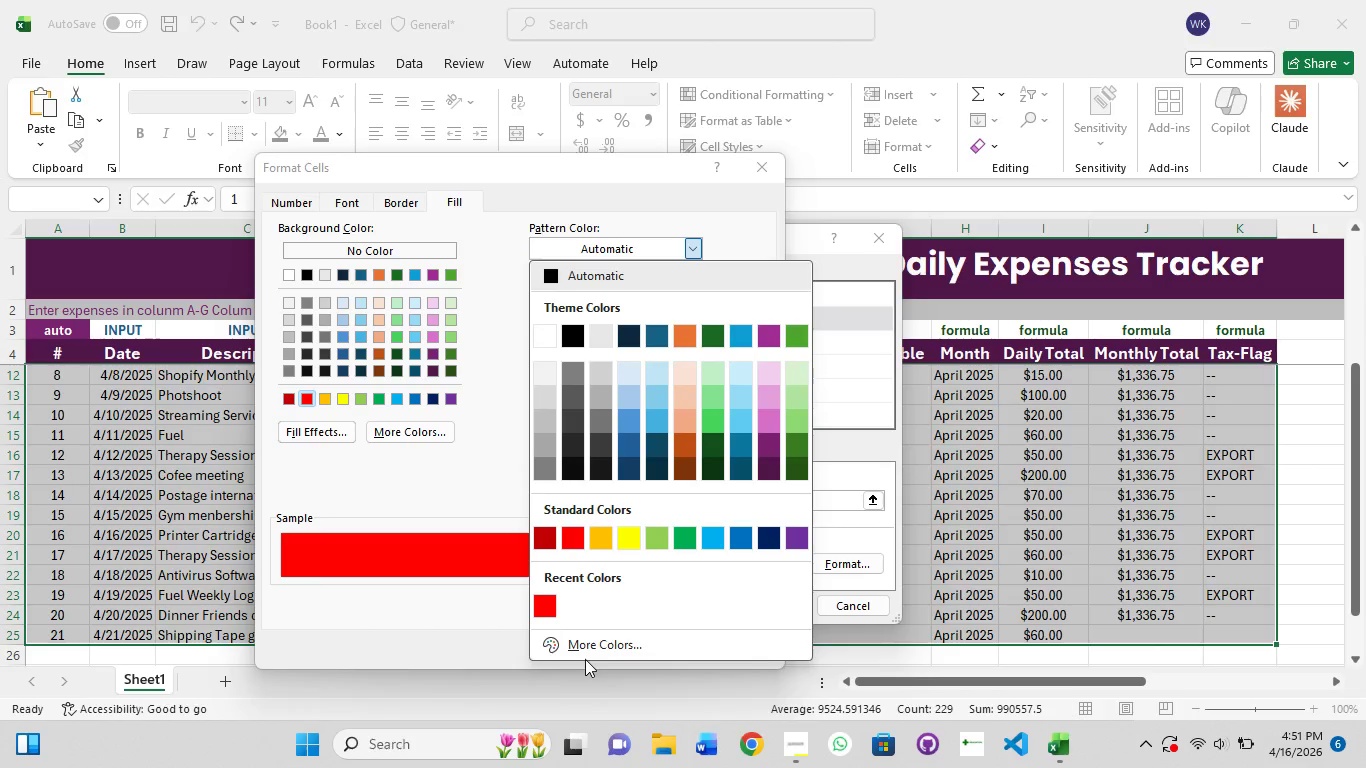 
left_click([595, 647])
 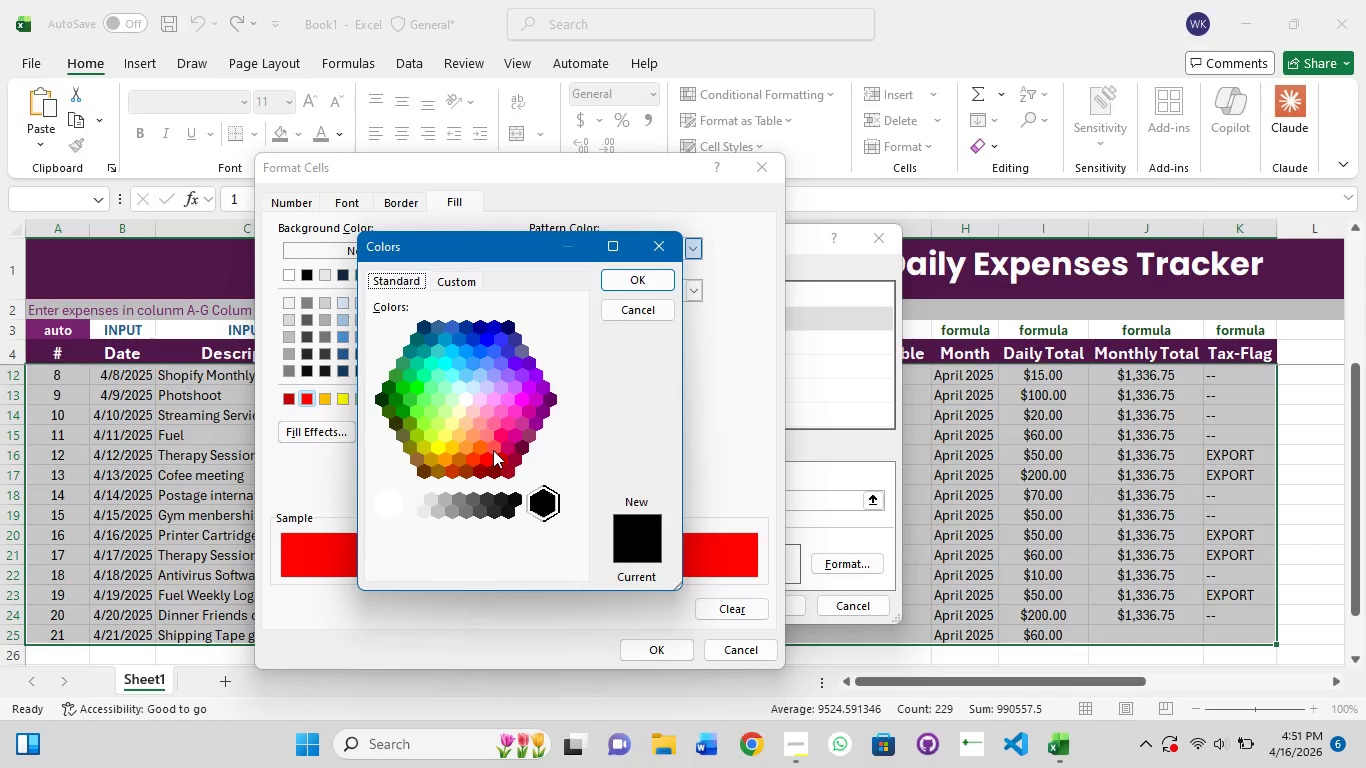 
wait(6.36)
 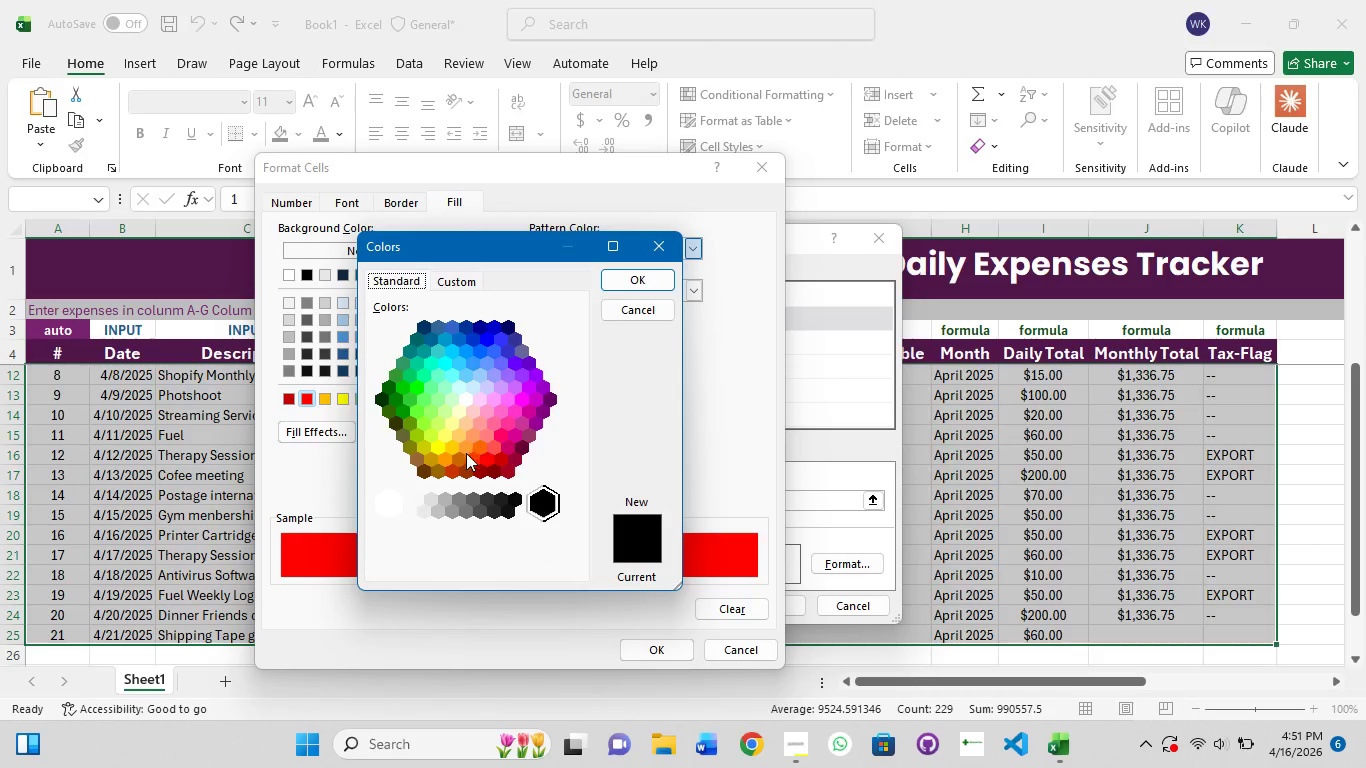 
left_click([492, 457])
 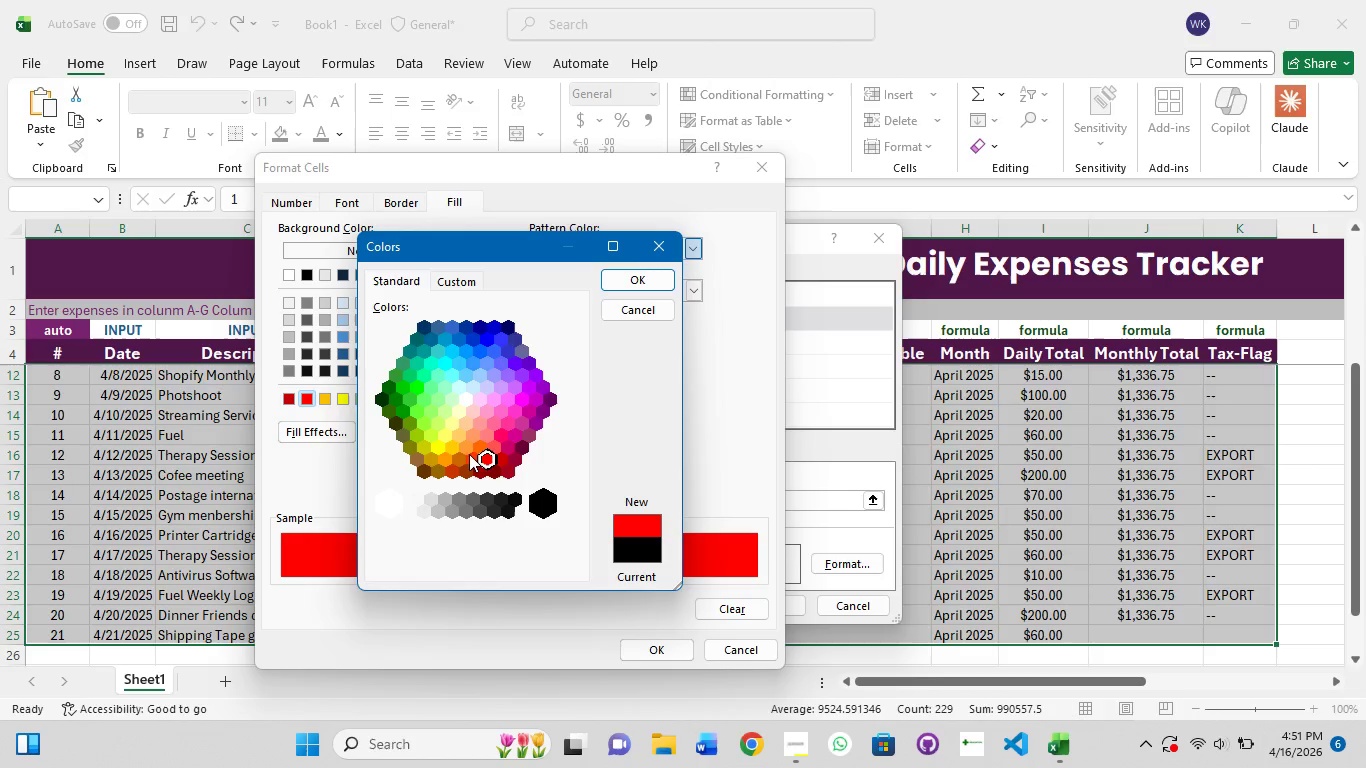 
left_click([475, 465])
 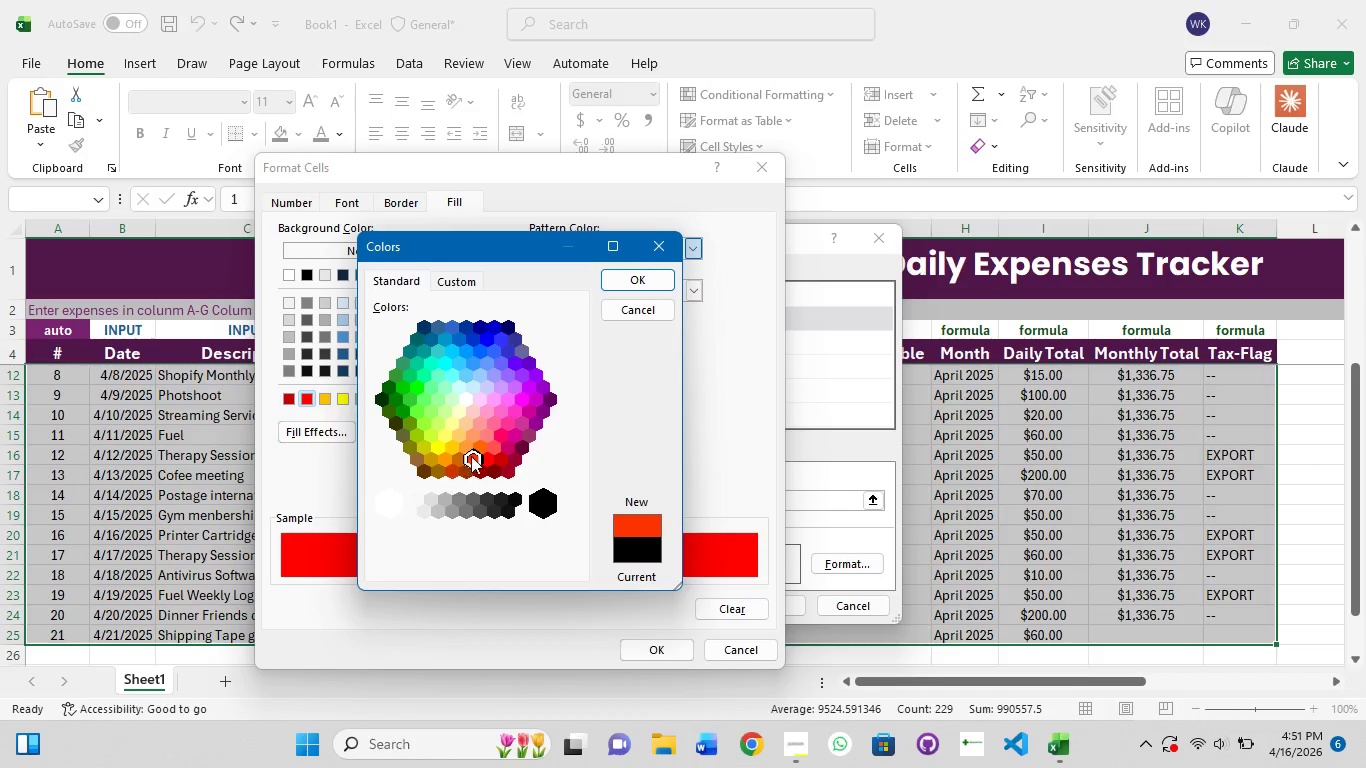 
left_click([479, 447])
 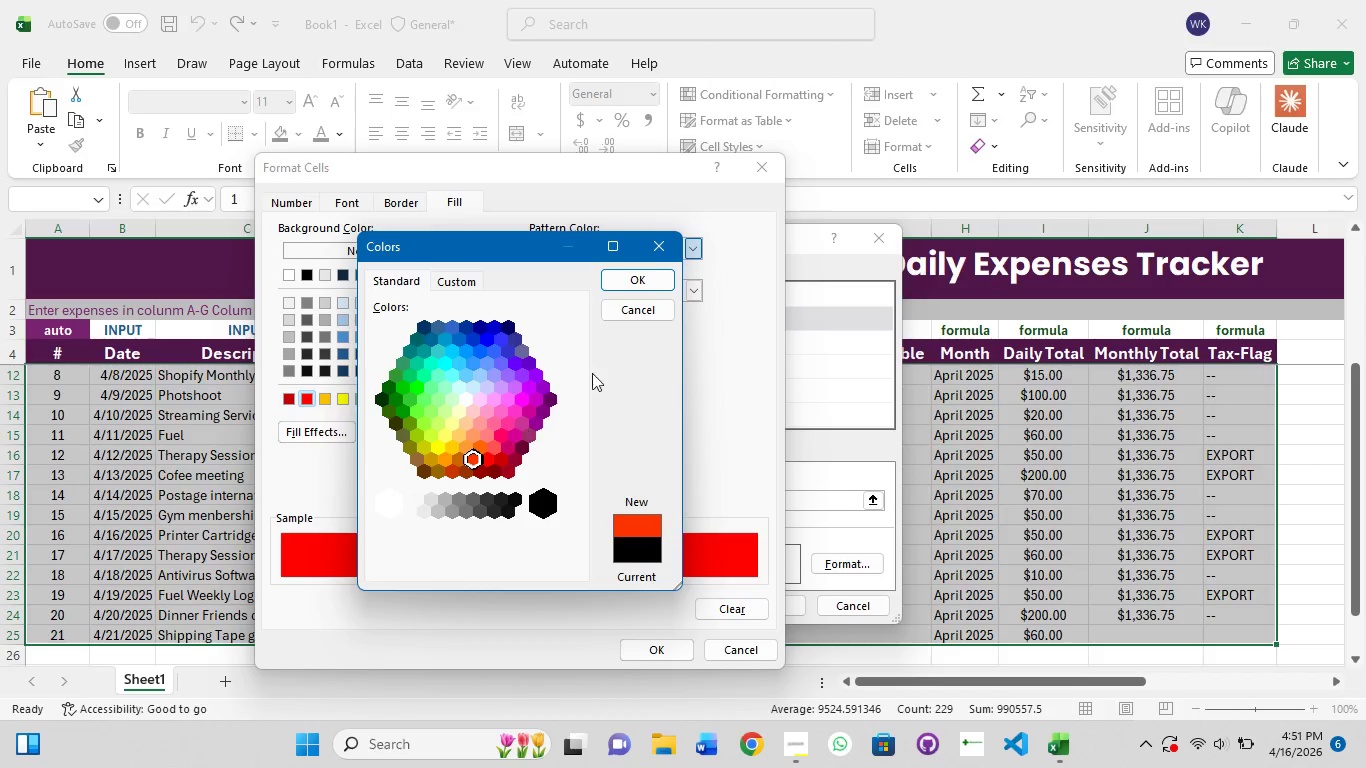 
left_click([657, 280])
 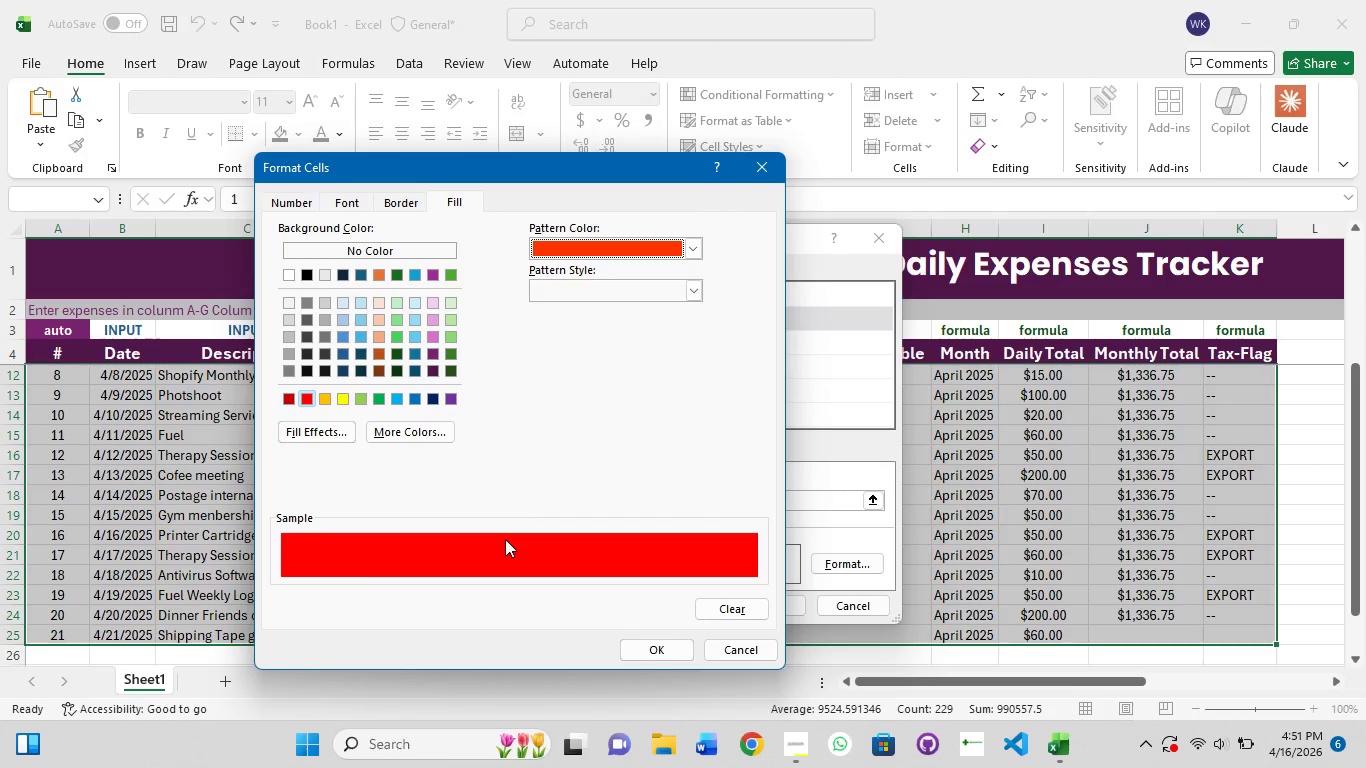 
left_click([505, 539])
 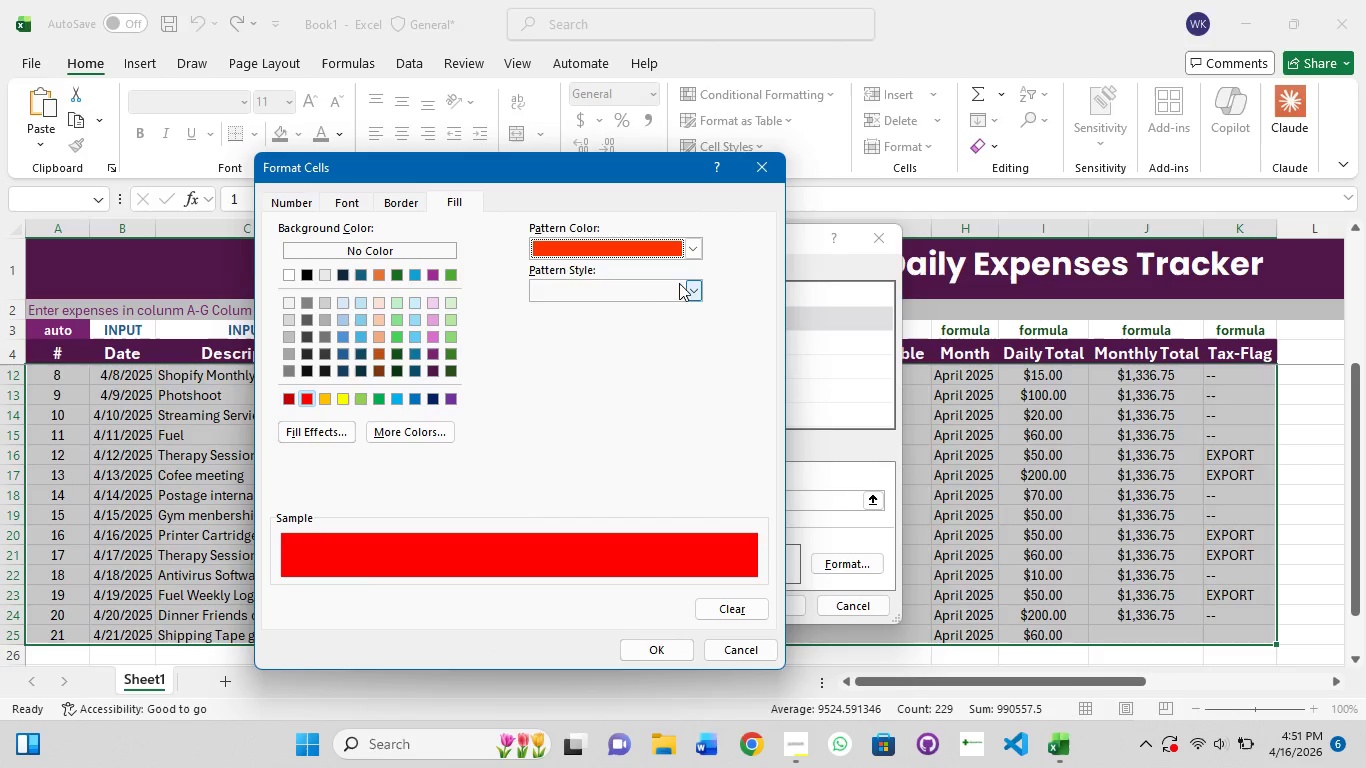 
left_click([689, 291])
 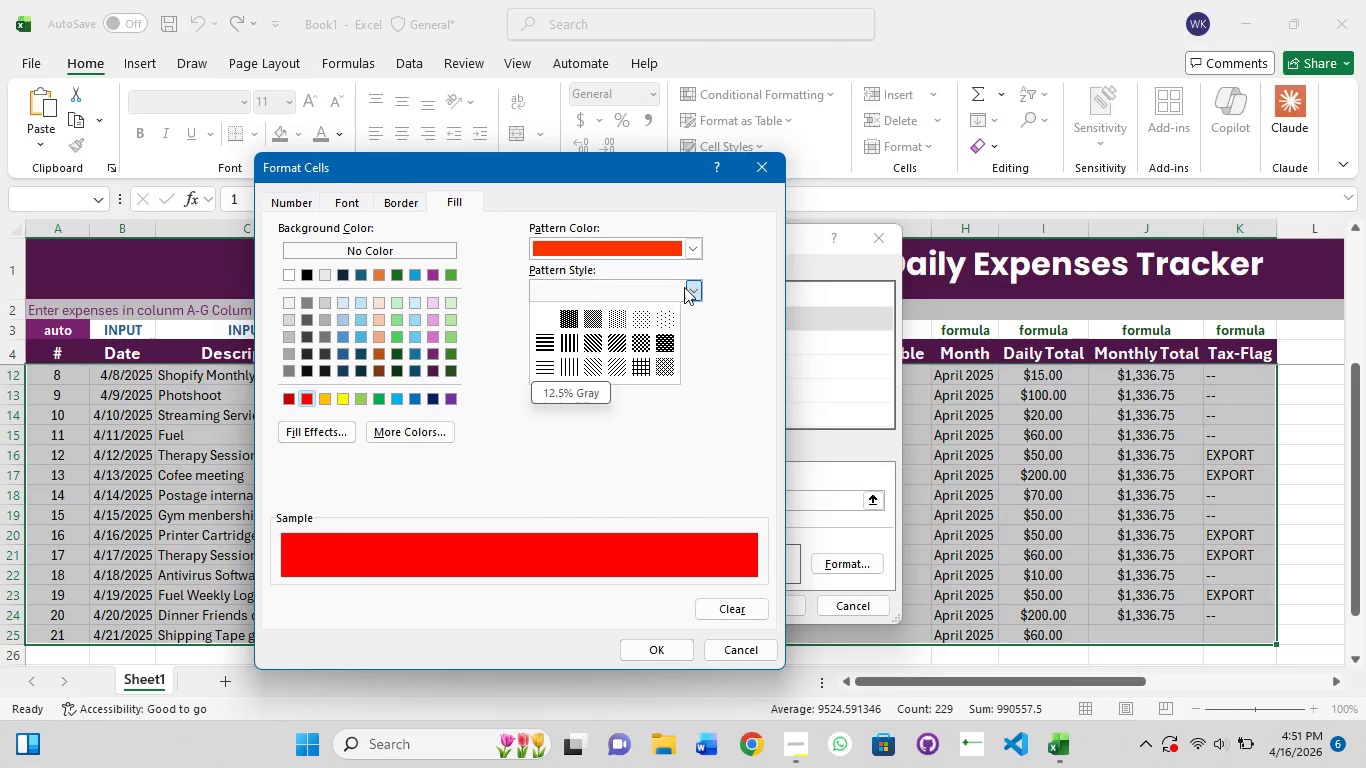 
left_click([689, 285])
 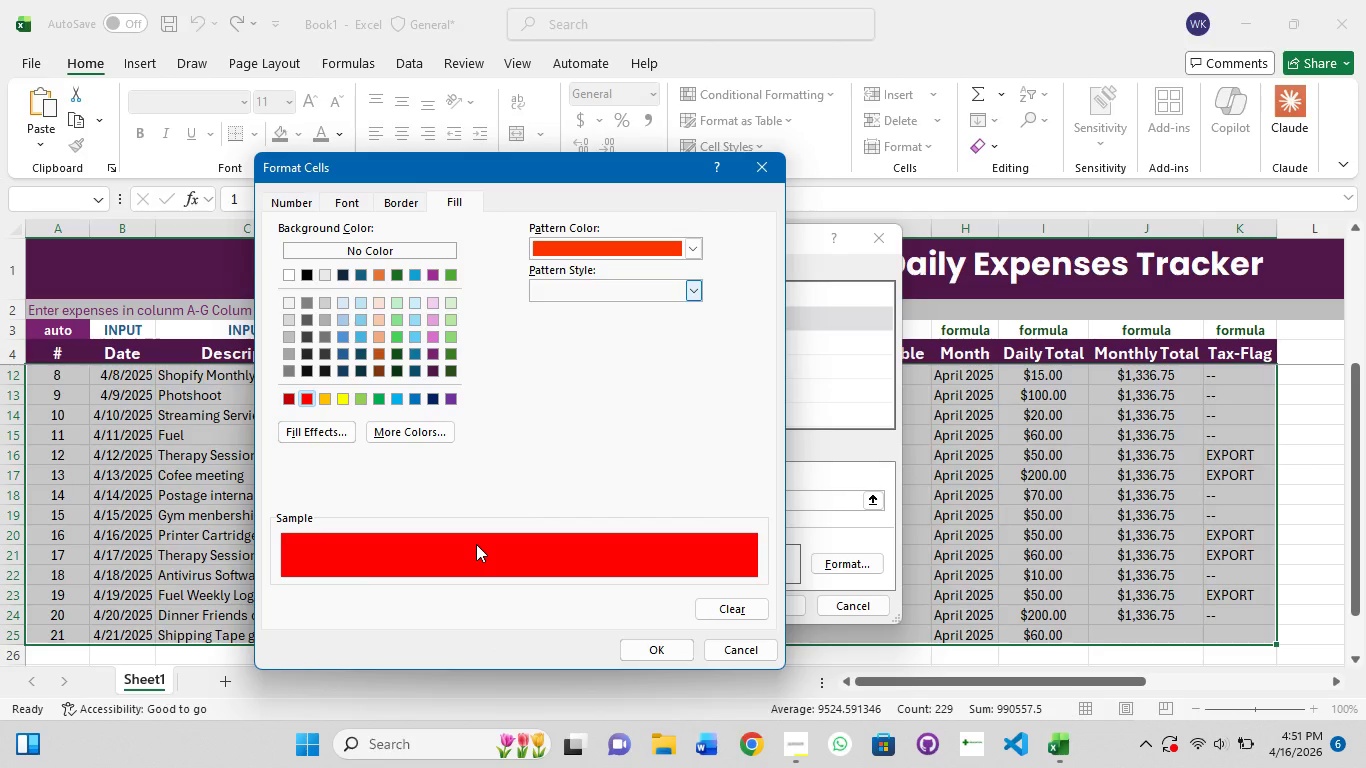 
left_click([476, 544])
 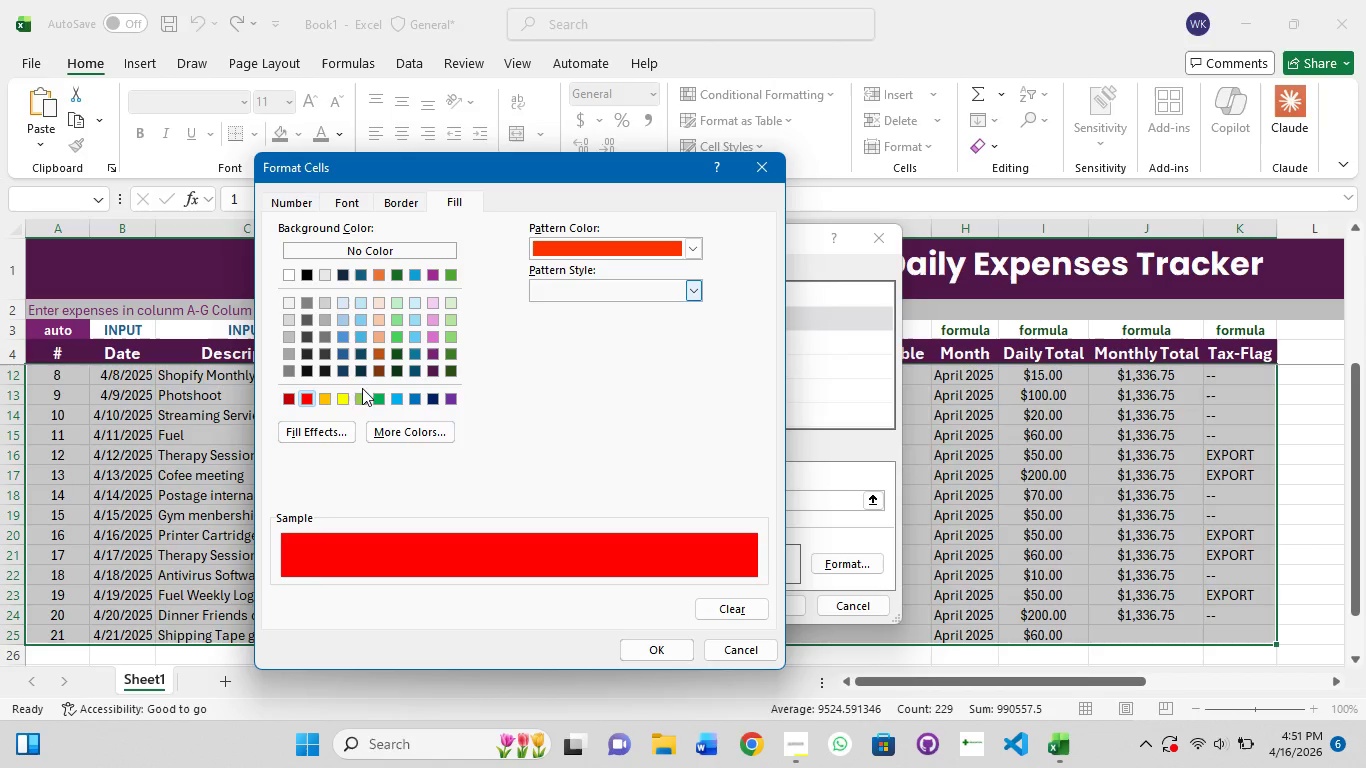 
wait(5.84)
 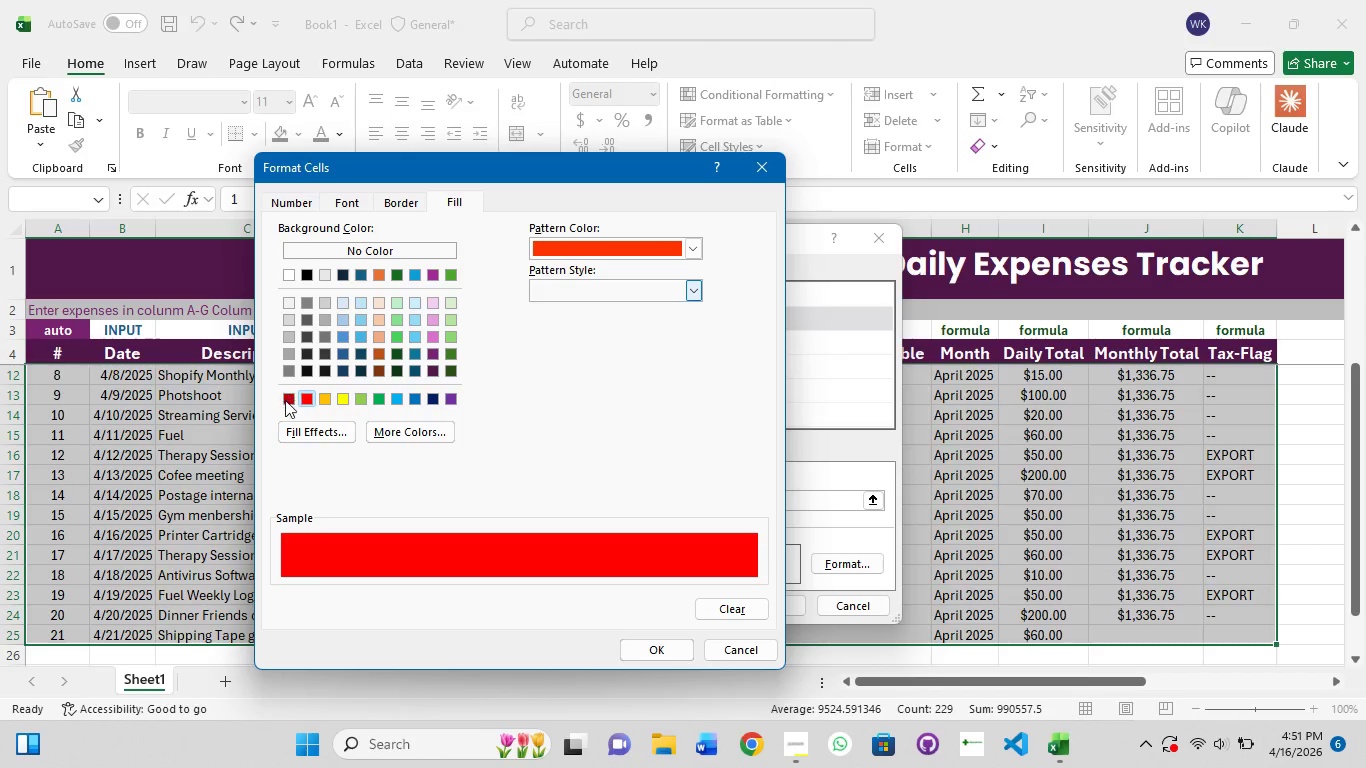 
left_click([311, 401])
 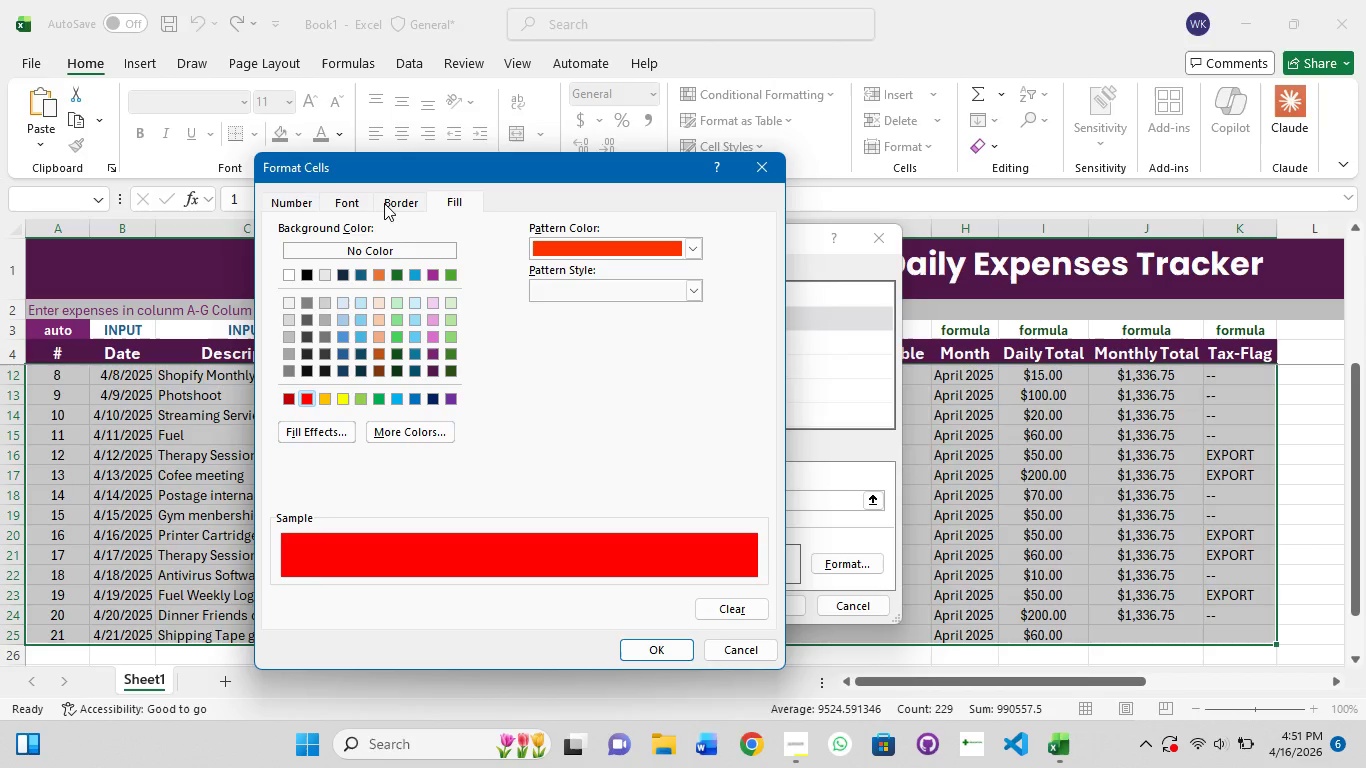 
left_click([360, 201])
 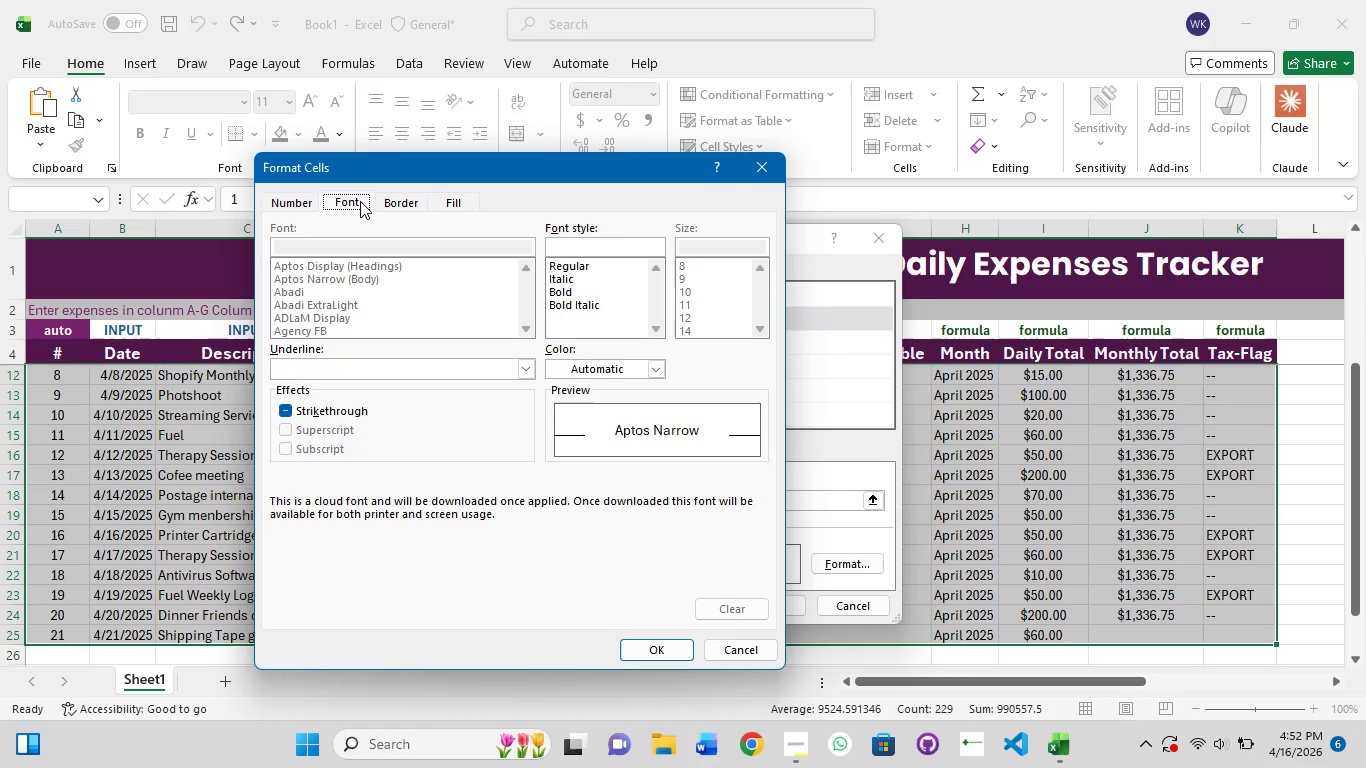 
mouse_move([322, 219])
 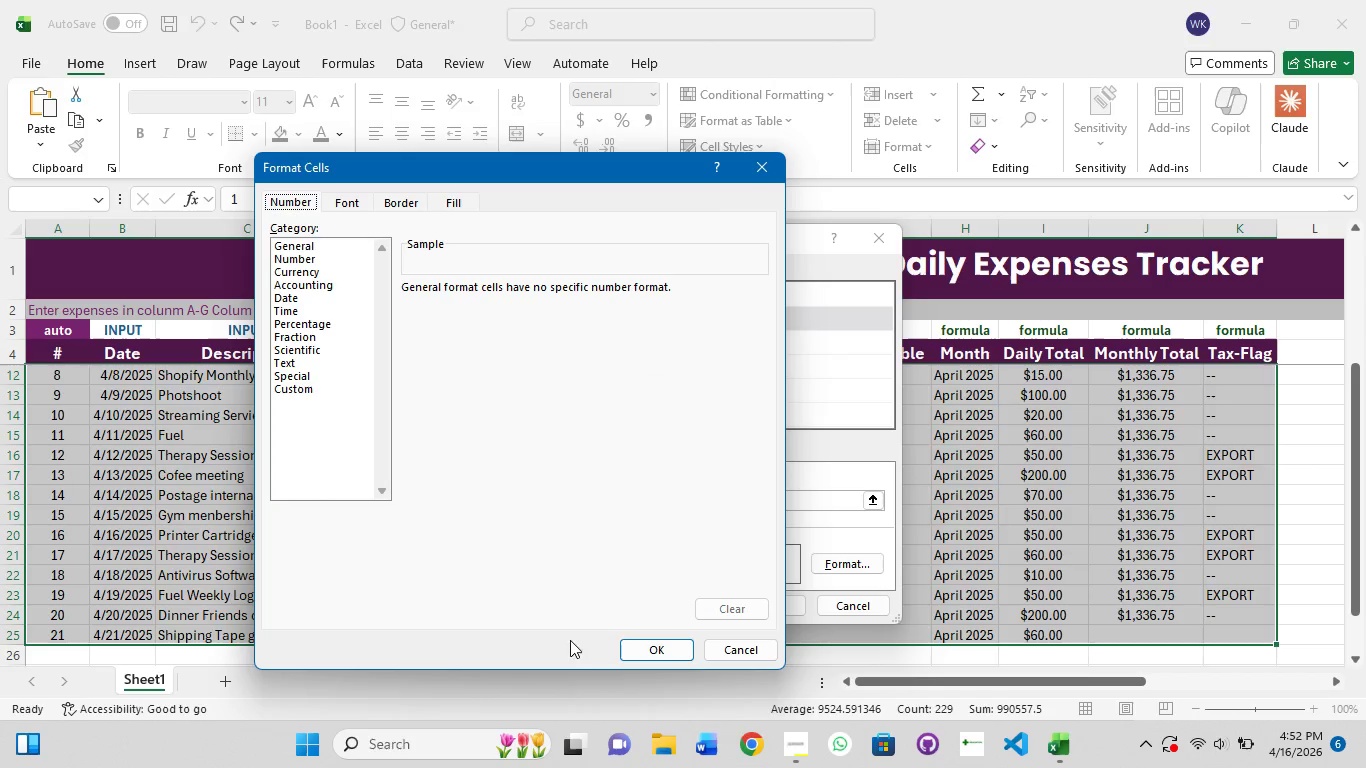 
left_click([640, 640])
 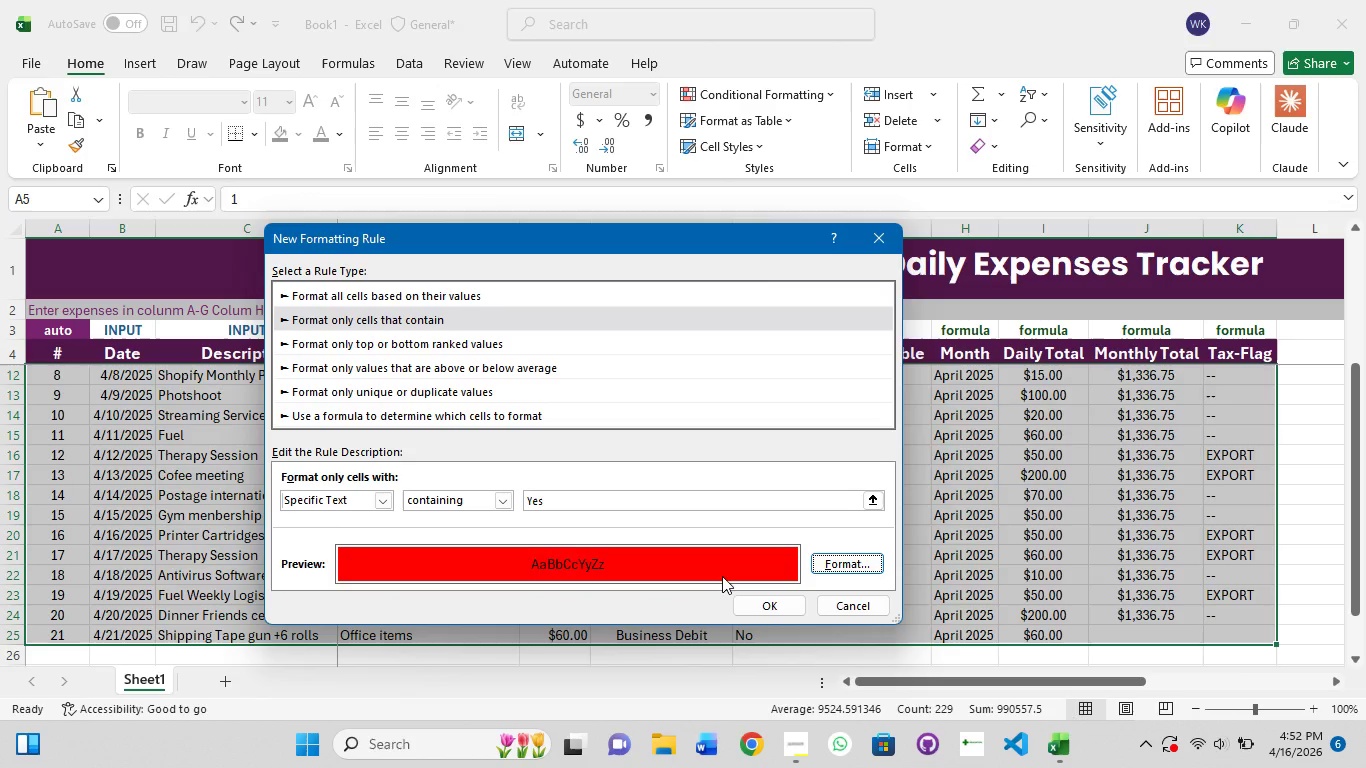 
left_click([758, 602])
 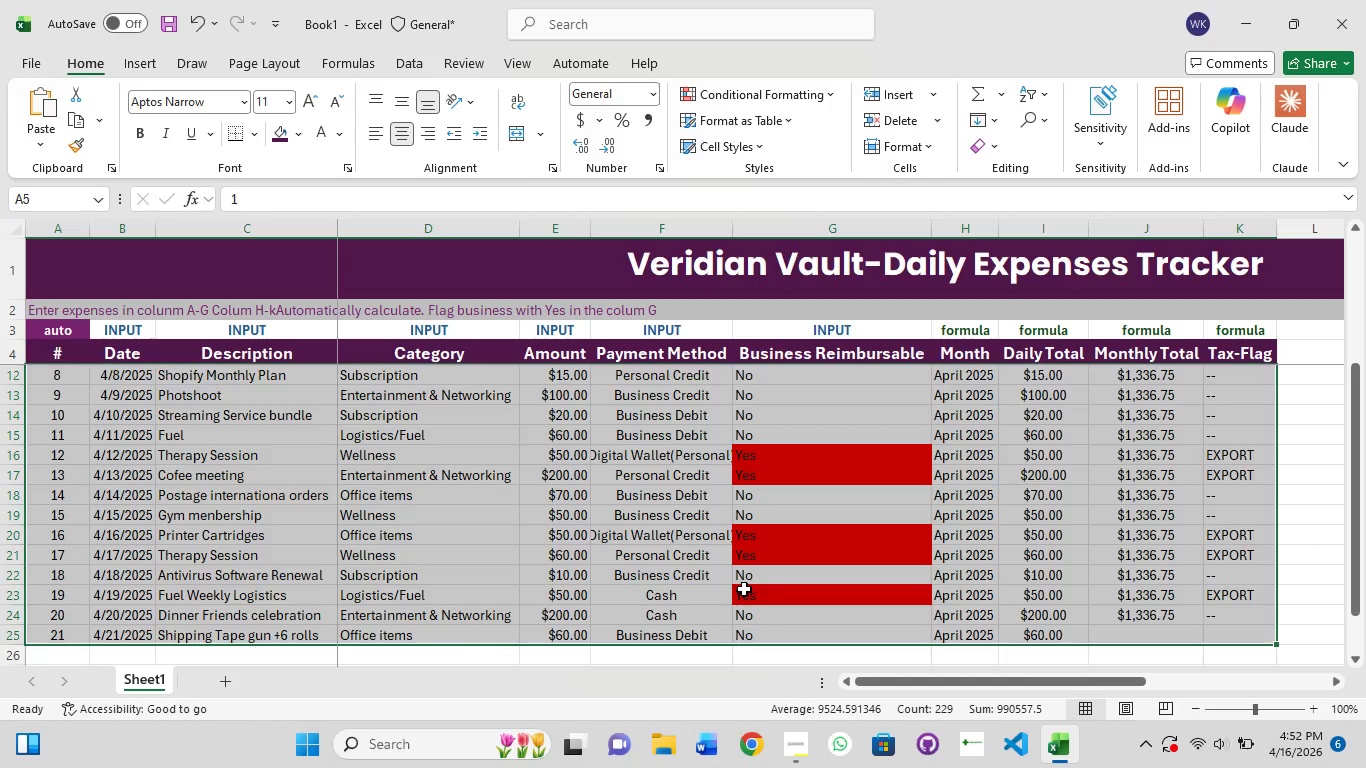 
wait(10.81)
 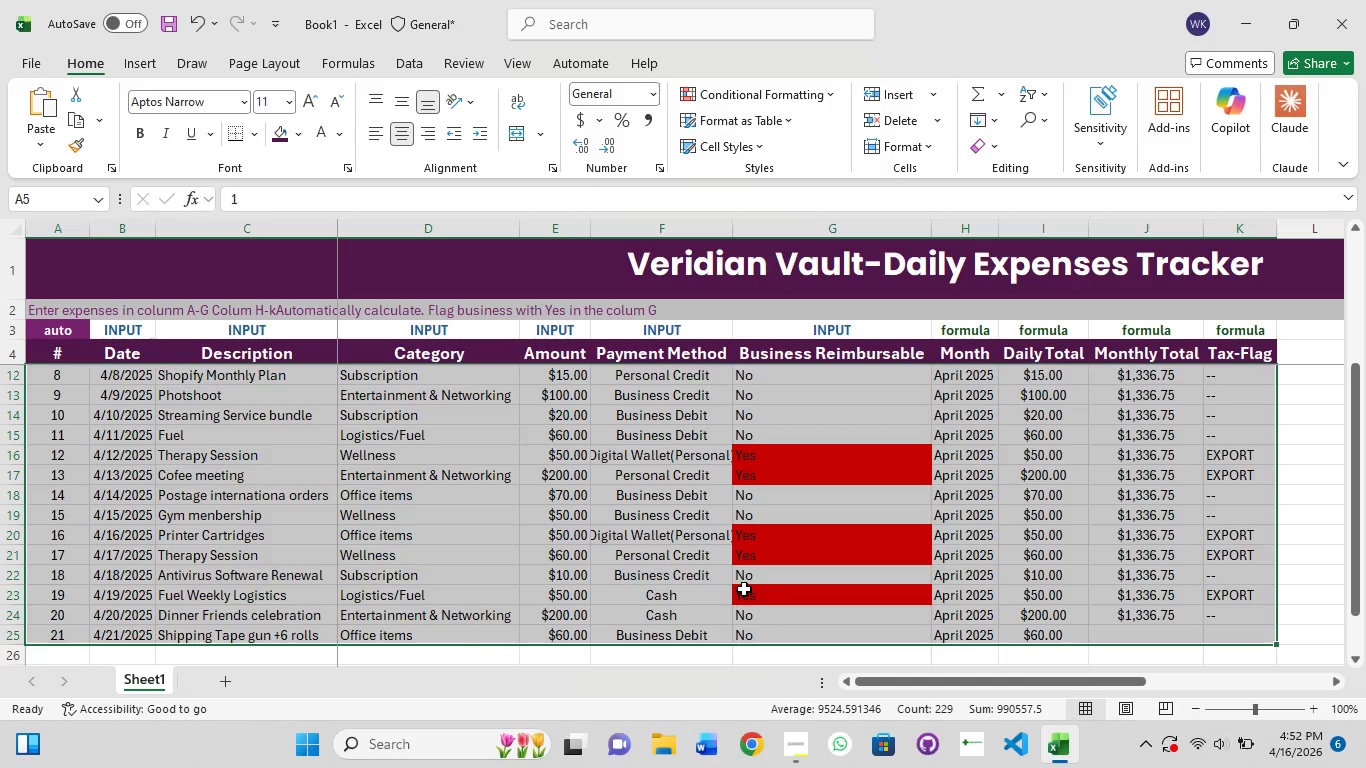 
left_click([319, 139])
 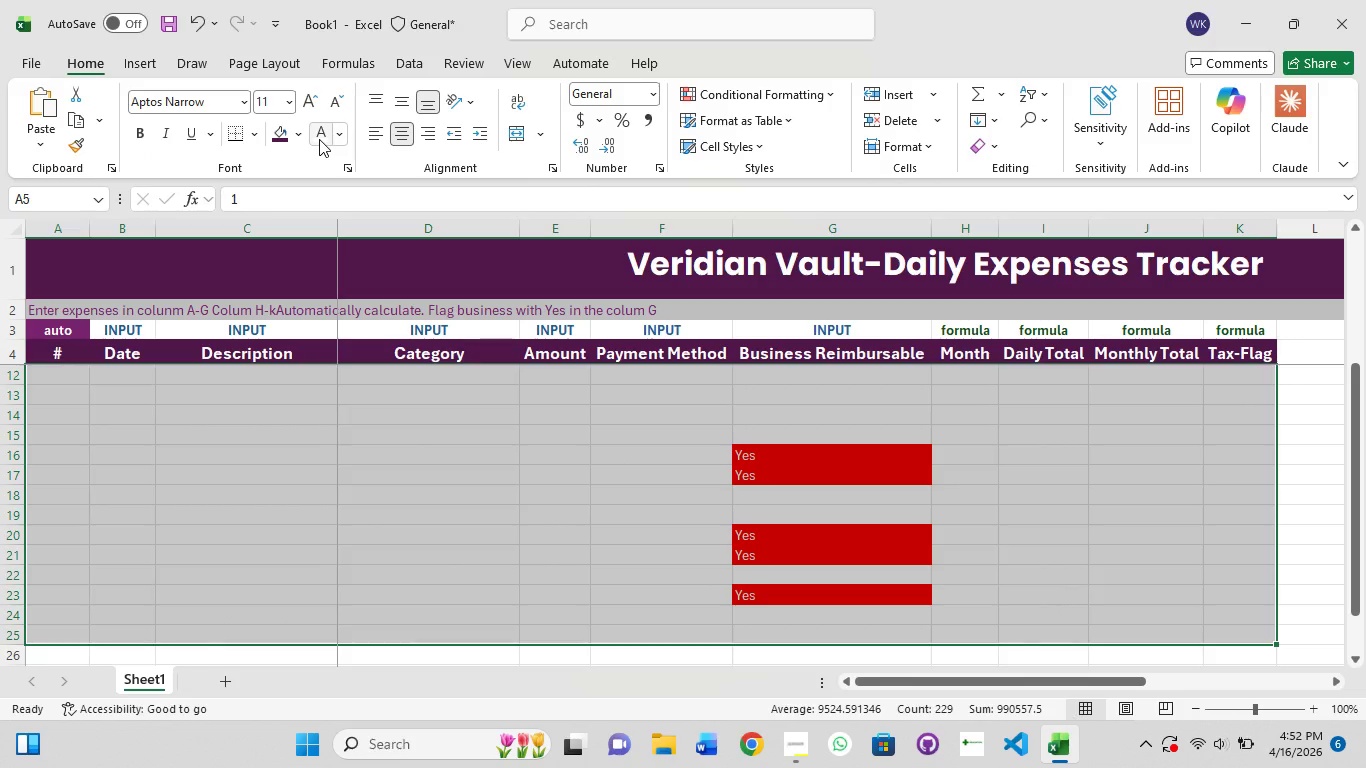 
key(Control+Z)
 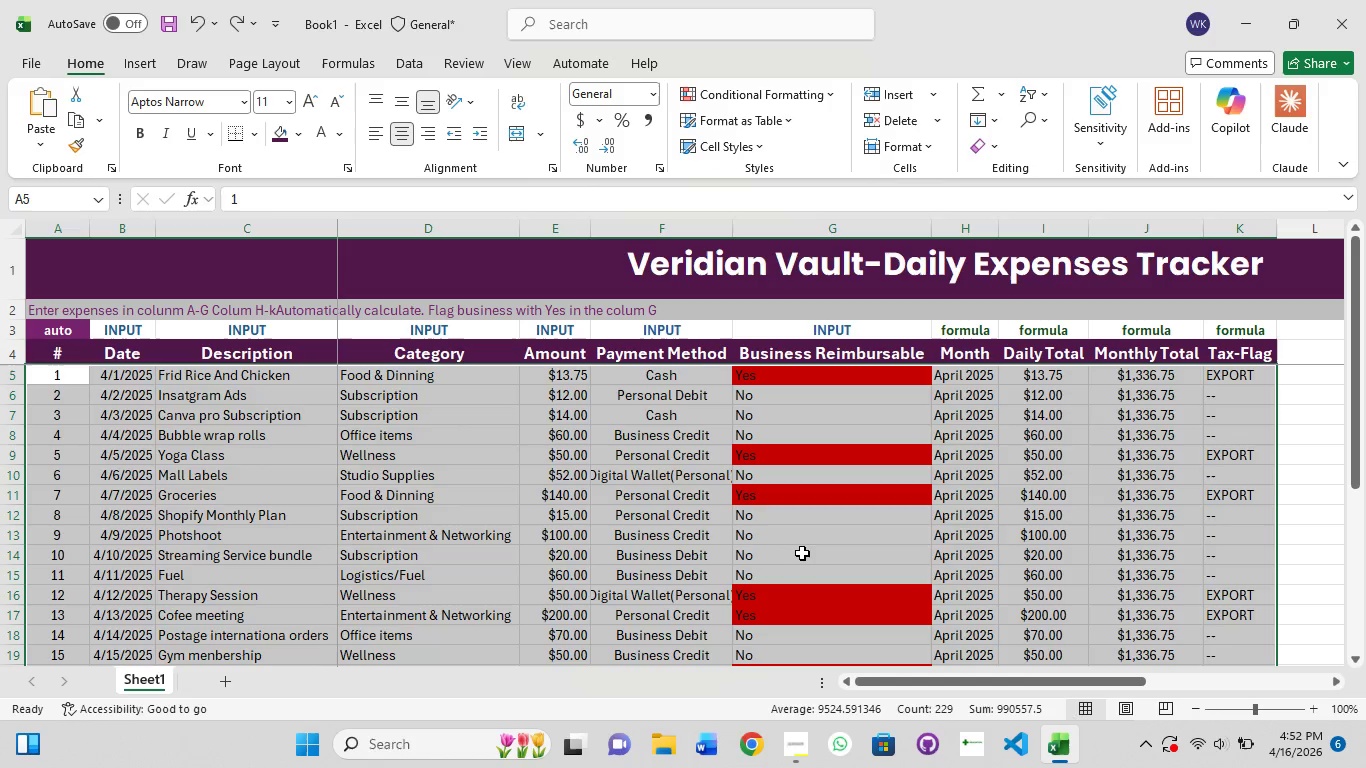 
left_click([790, 520])
 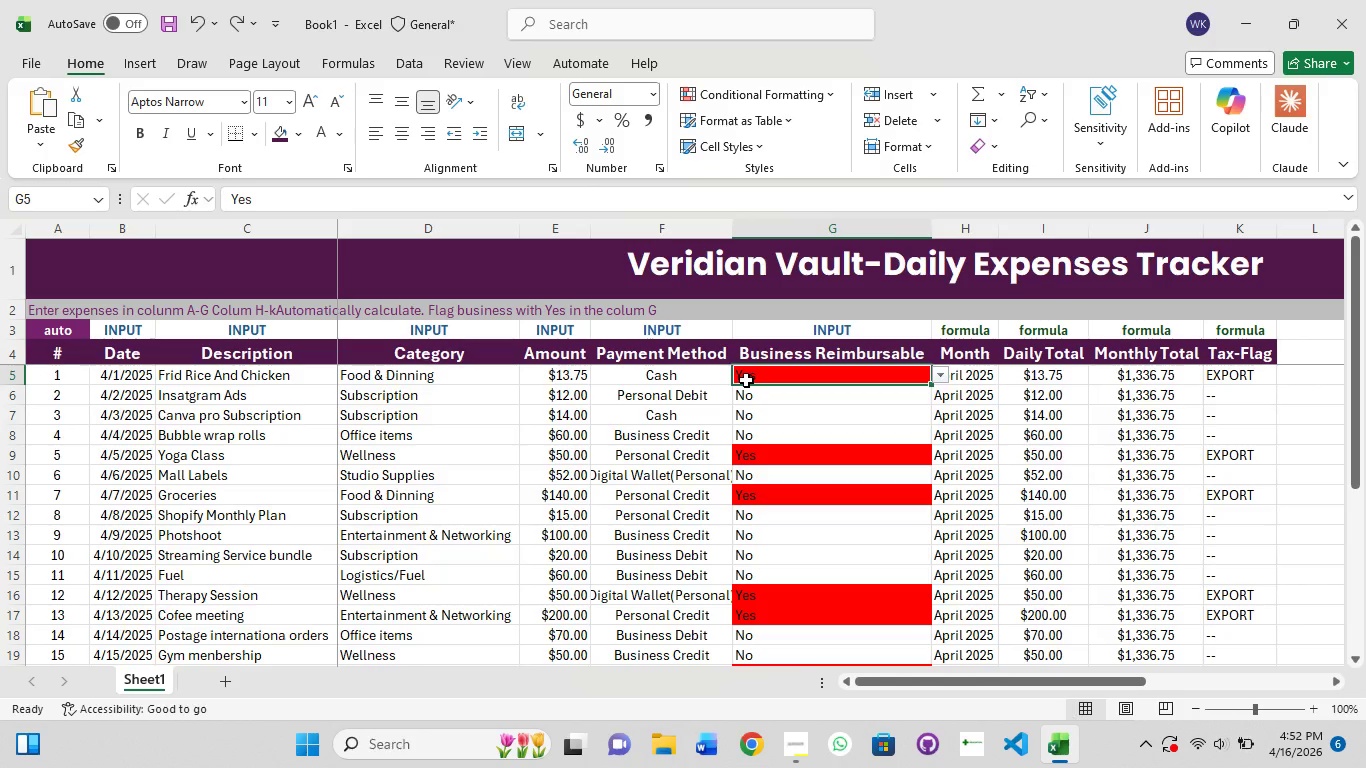 
scroll: coordinate [807, 559], scroll_direction: up, amount: 1.0
 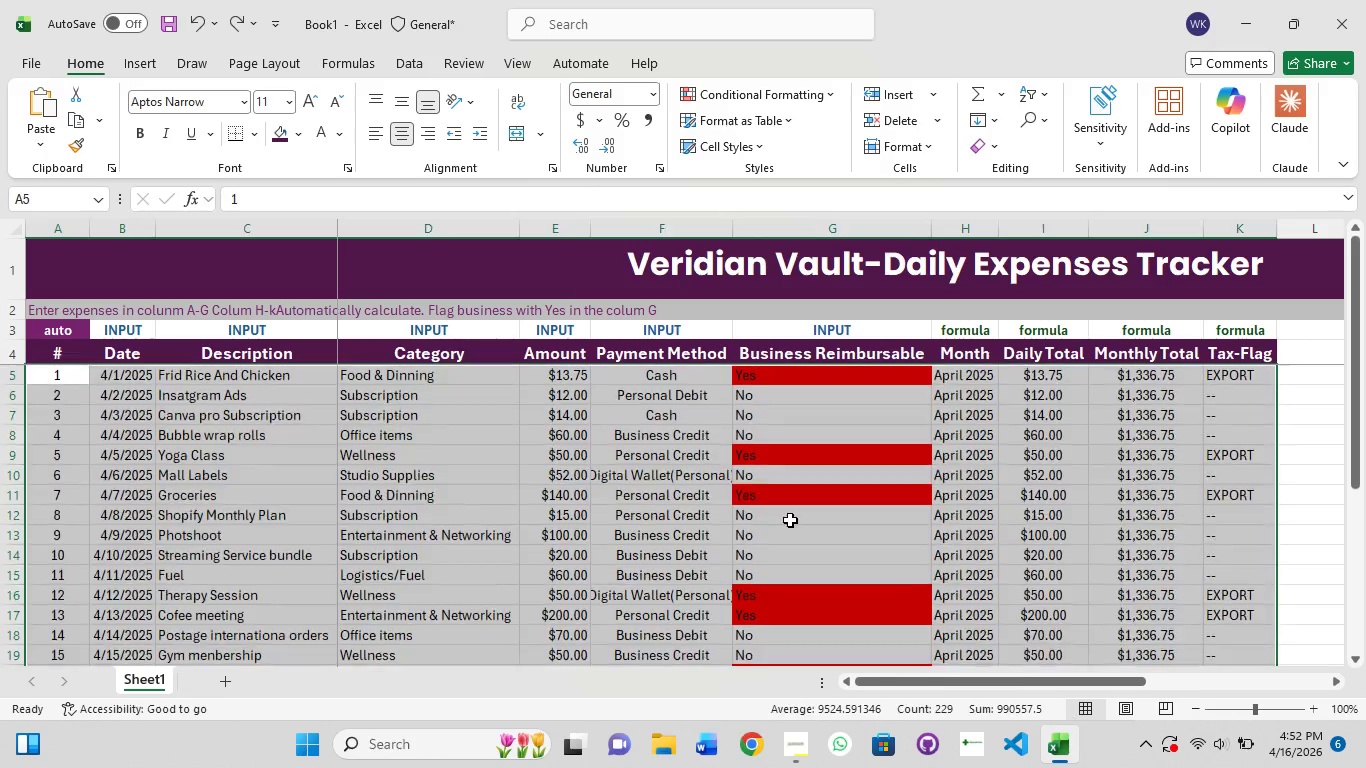 
wait(29.94)
 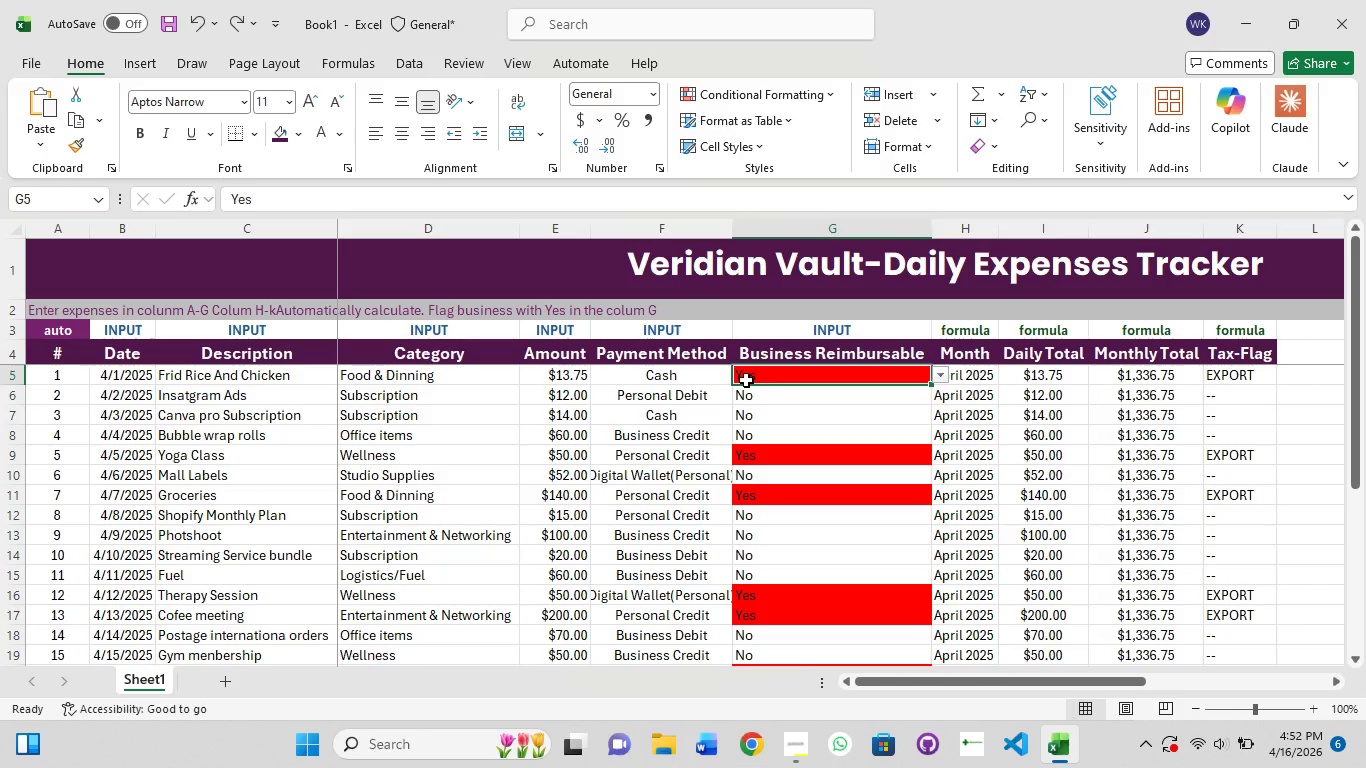 
scroll: coordinate [650, 460], scroll_direction: up, amount: 3.0
 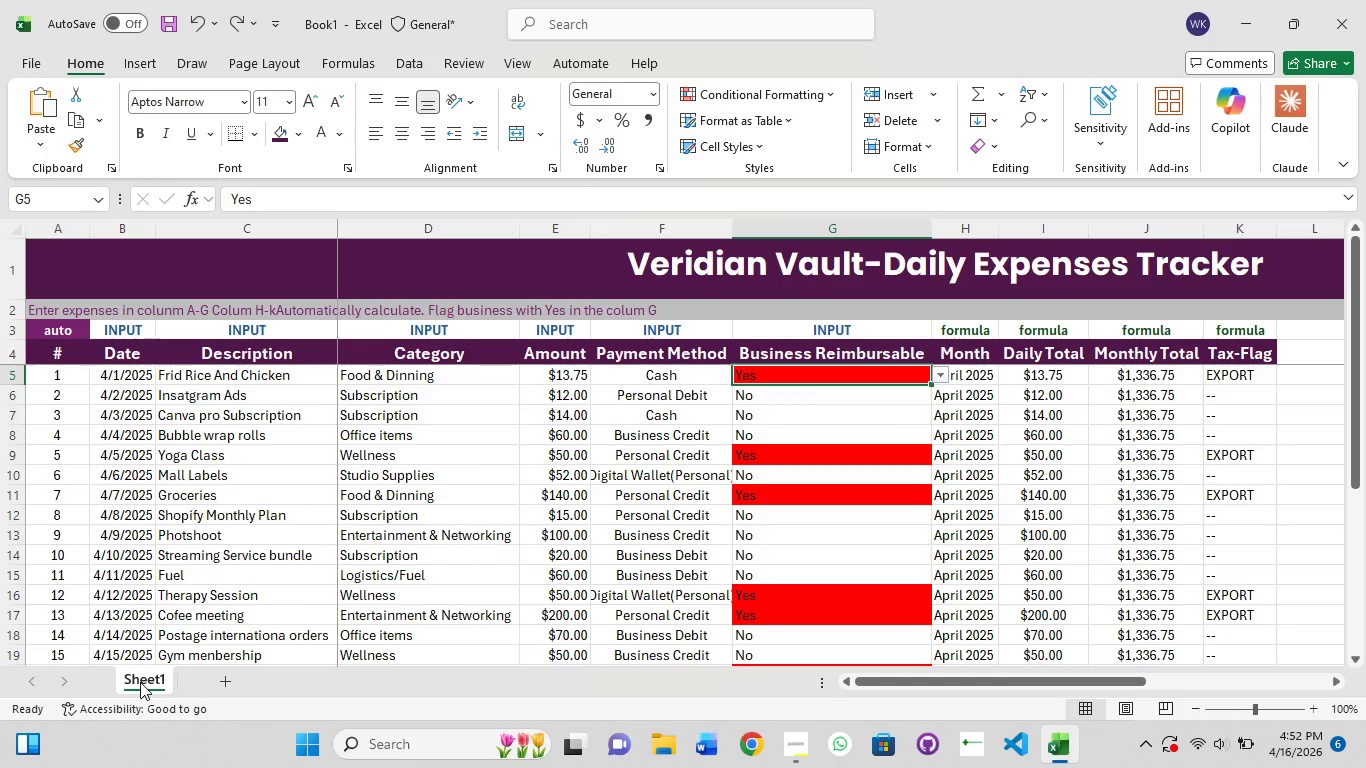 
double_click([140, 682])
 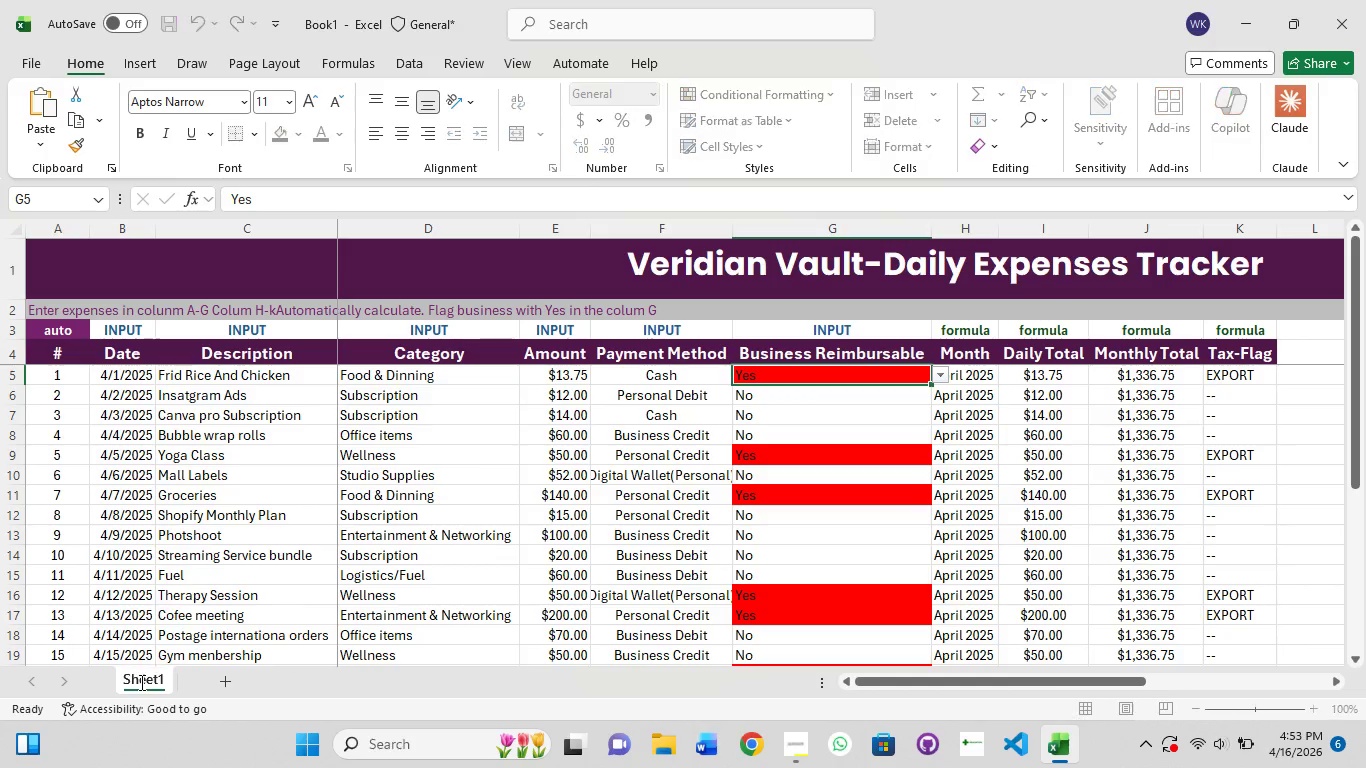 
triple_click([140, 682])
 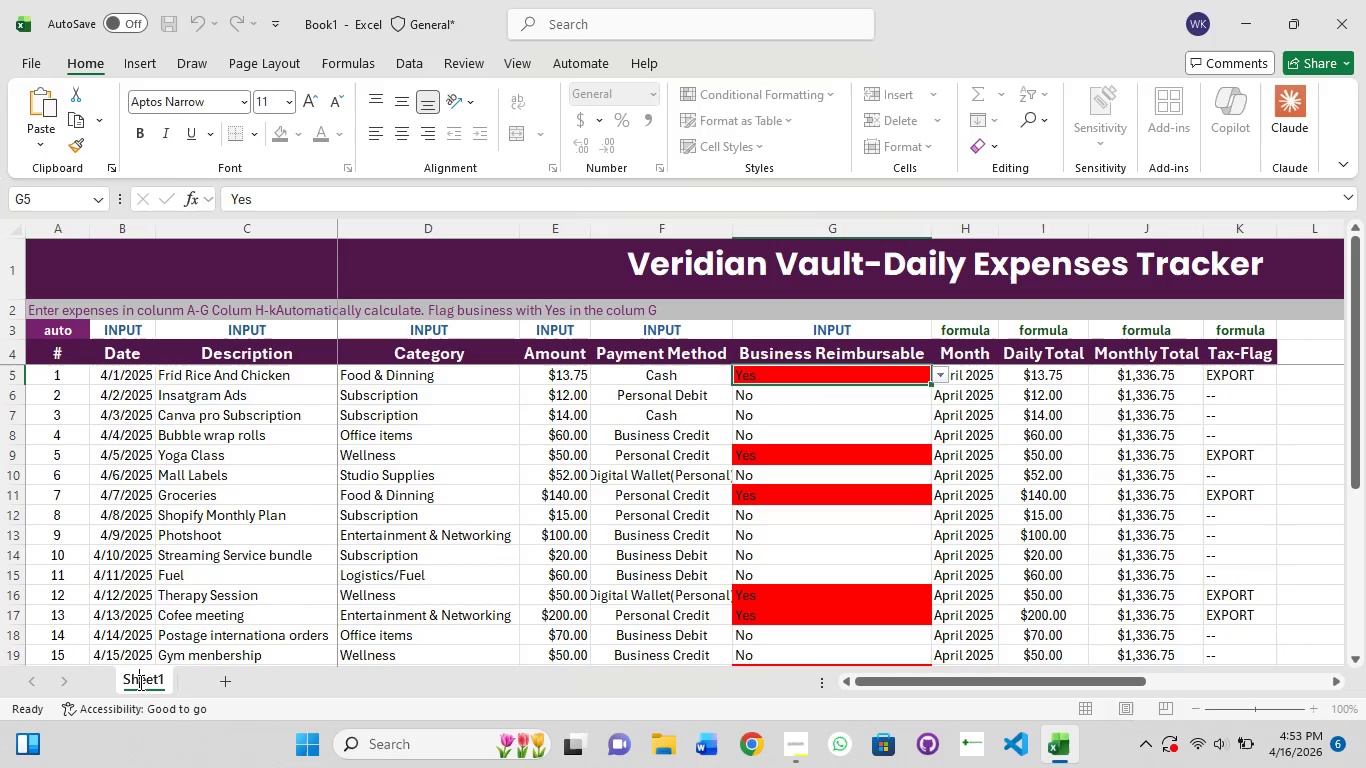 
key(Control+A)
 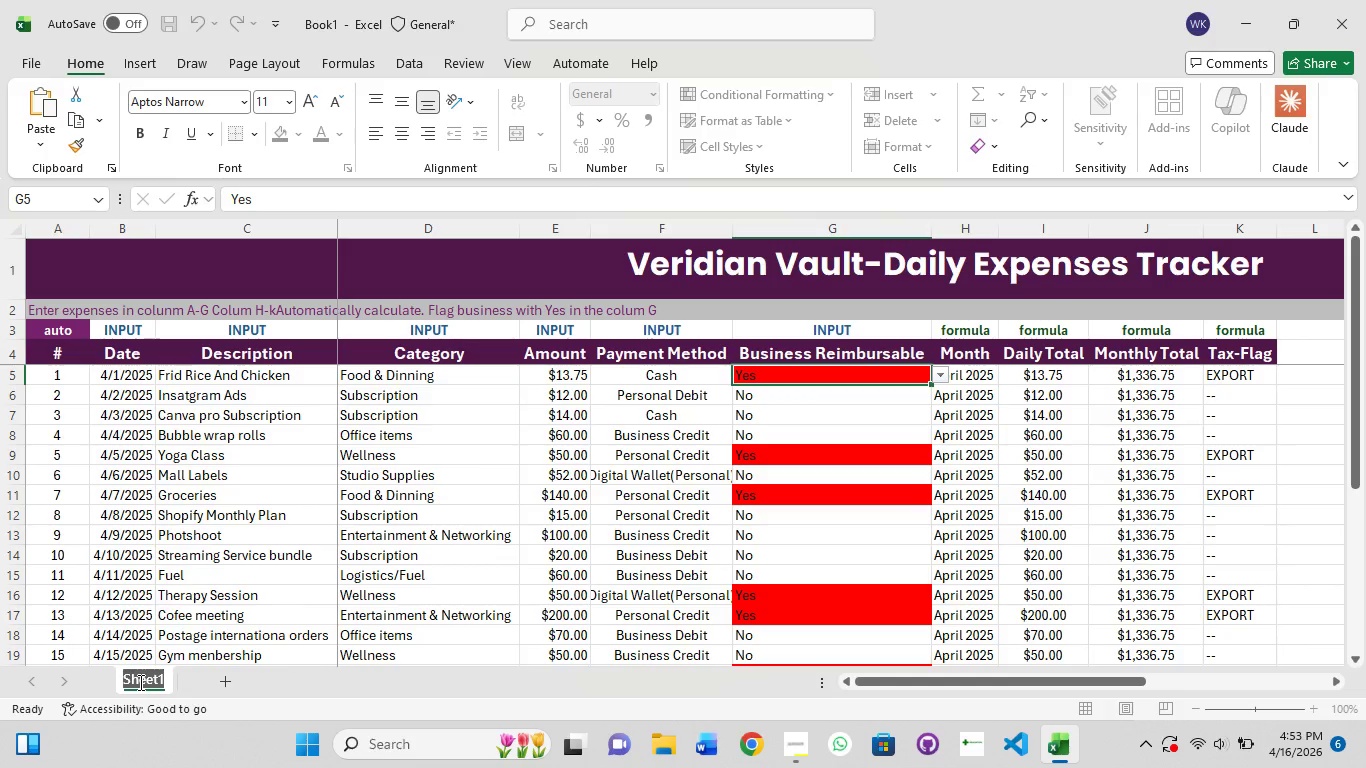 
type(Expenses Ledger)
 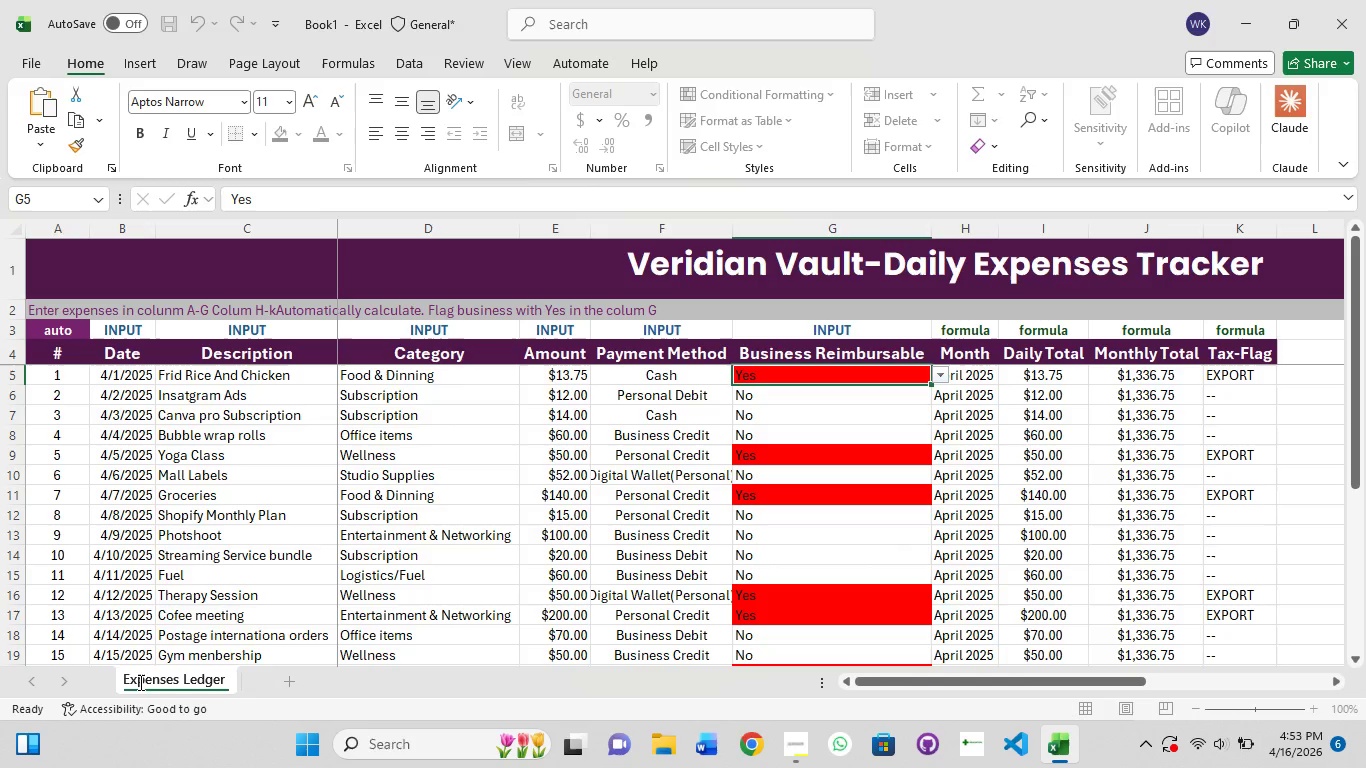 
key(Enter)
 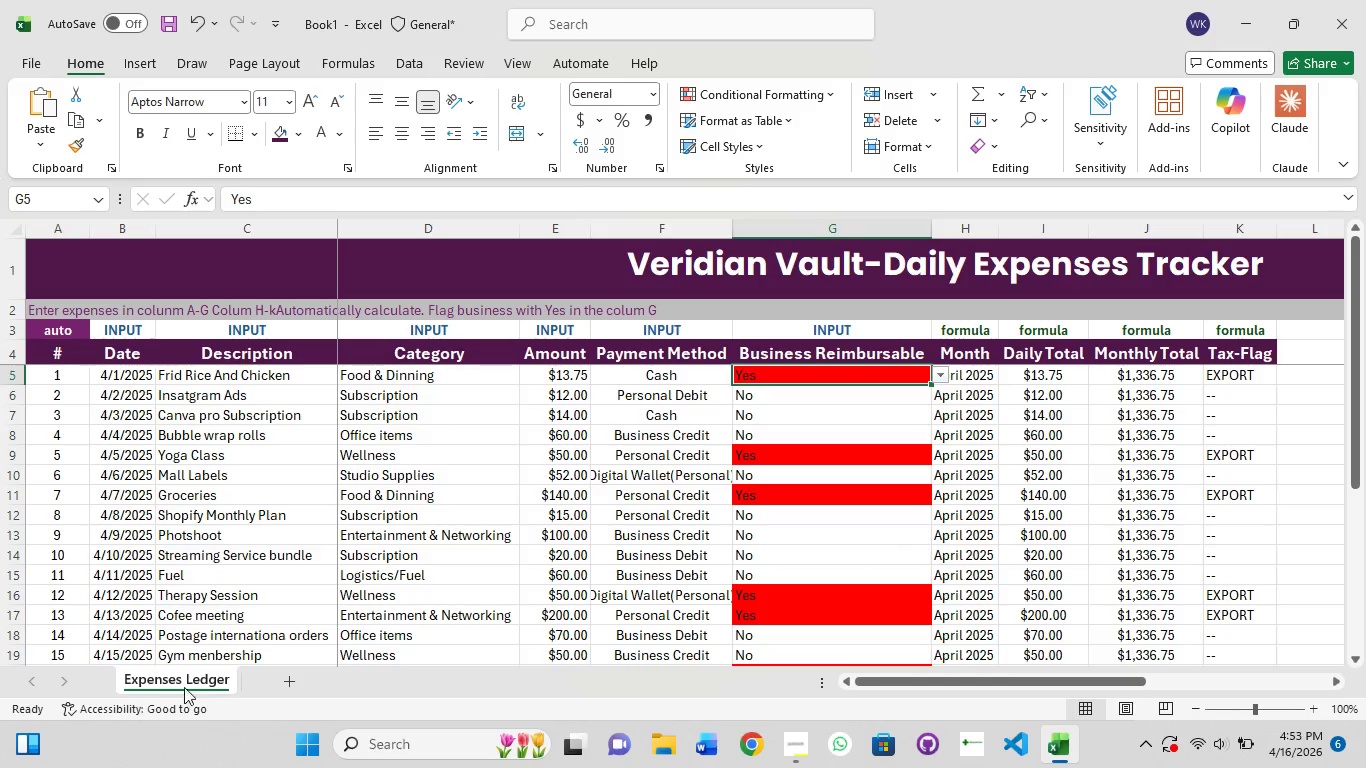 
left_click([198, 675])
 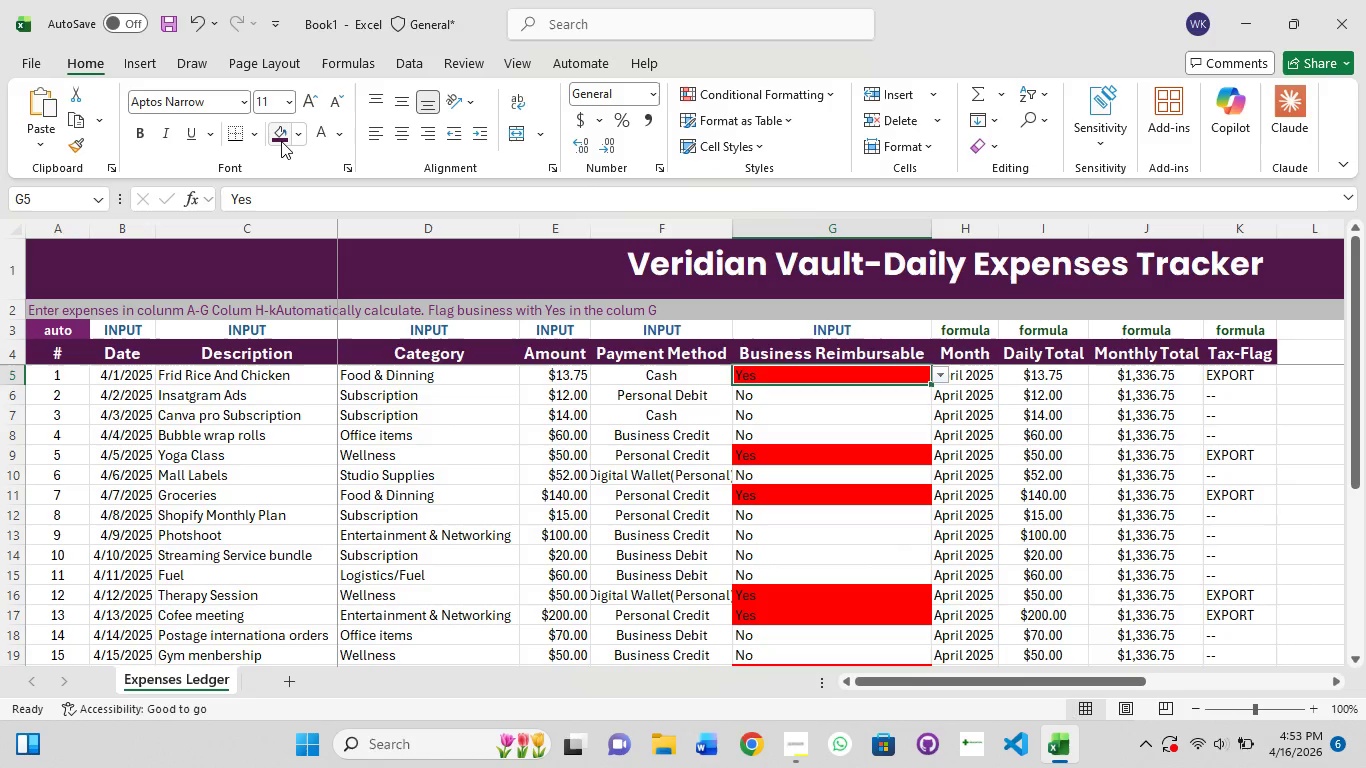 
left_click([283, 141])
 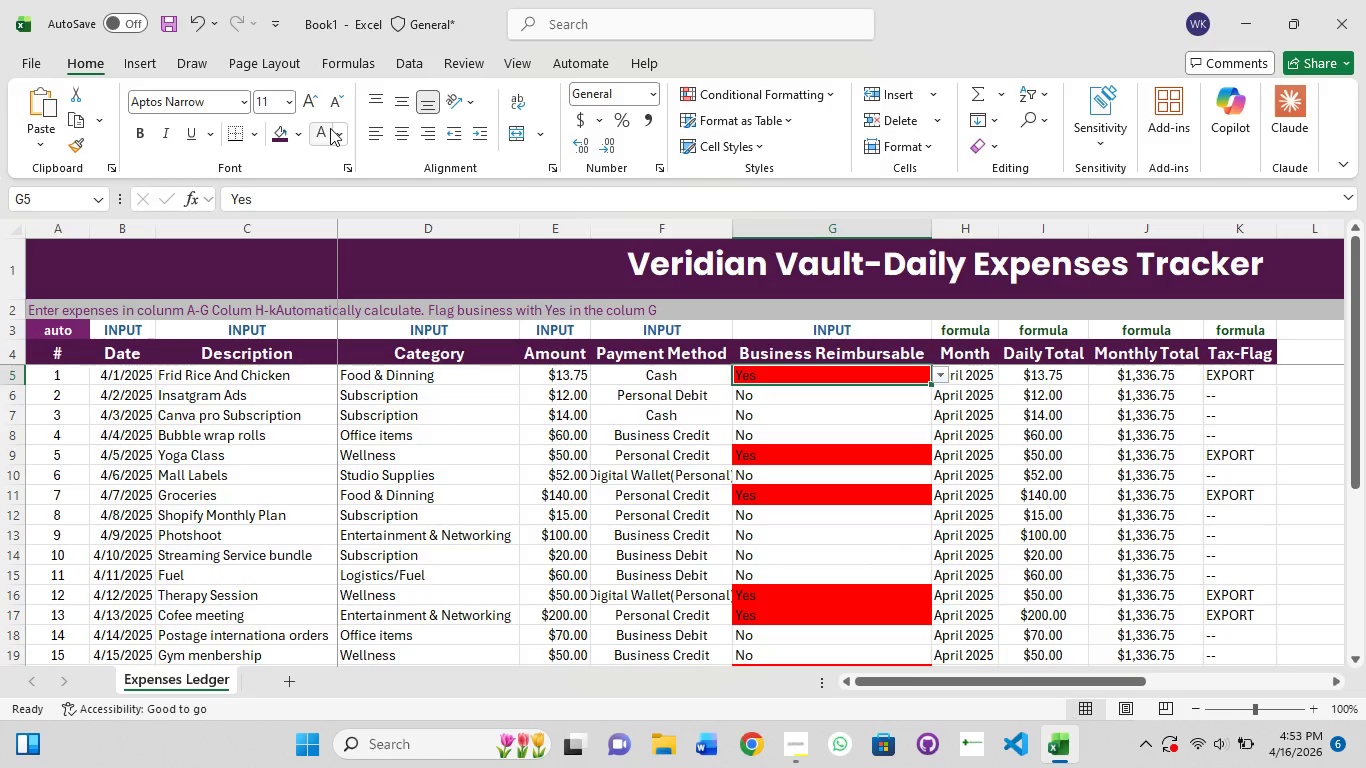 
left_click([330, 128])
 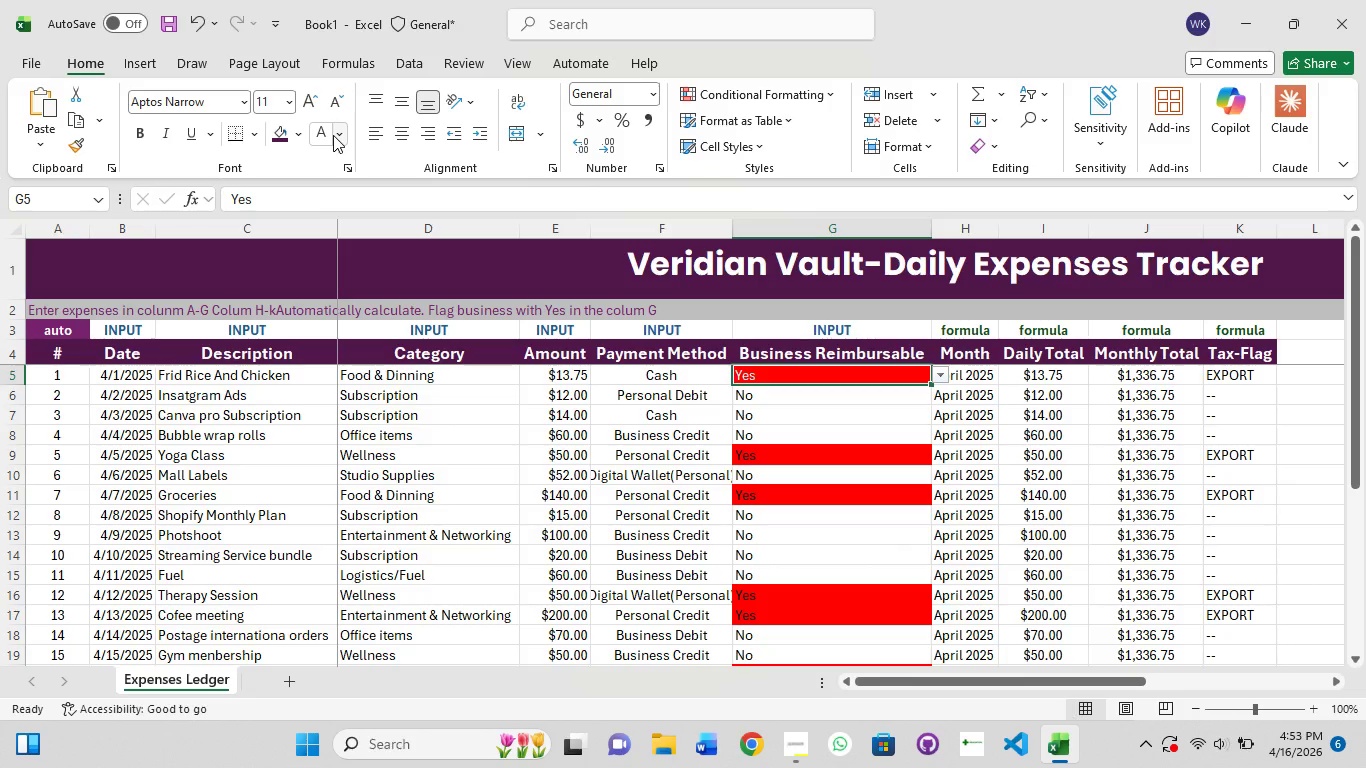 
left_click([333, 135])
 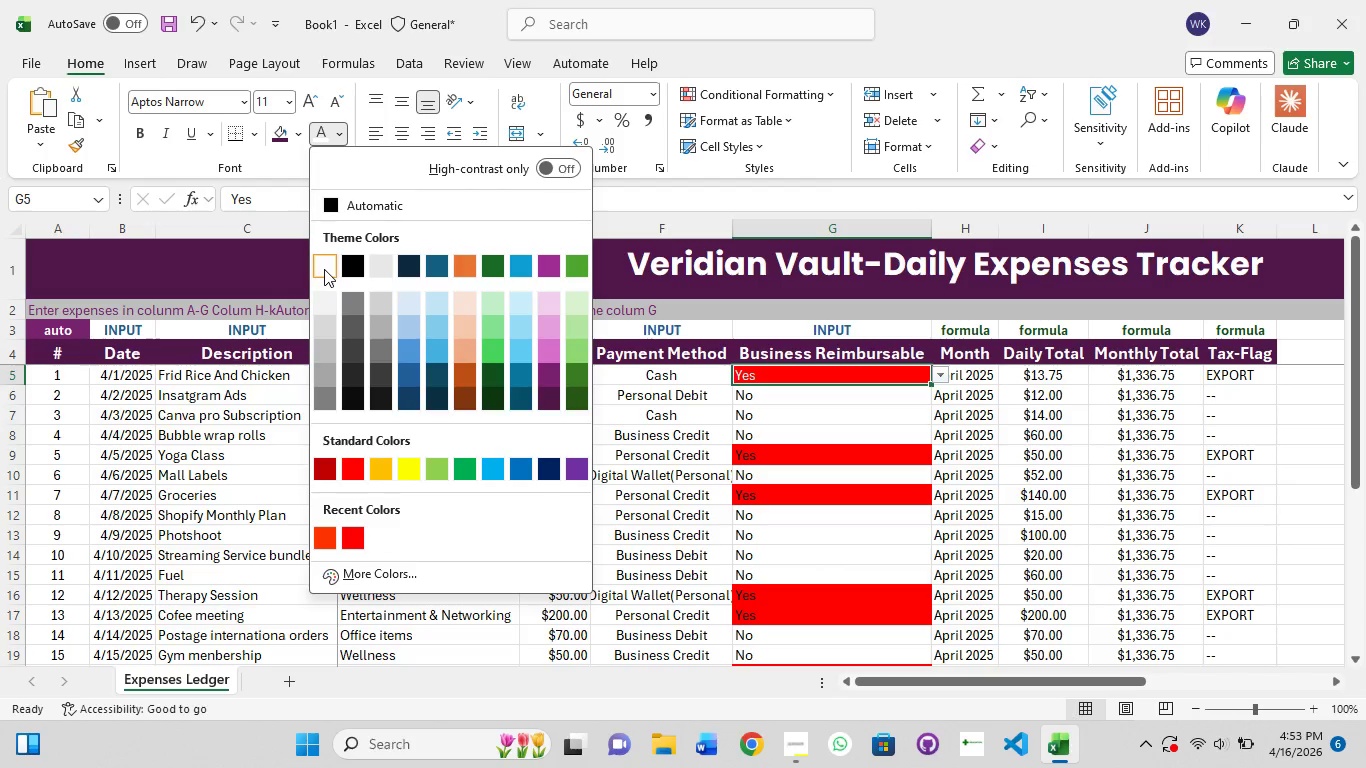 
left_click([324, 269])
 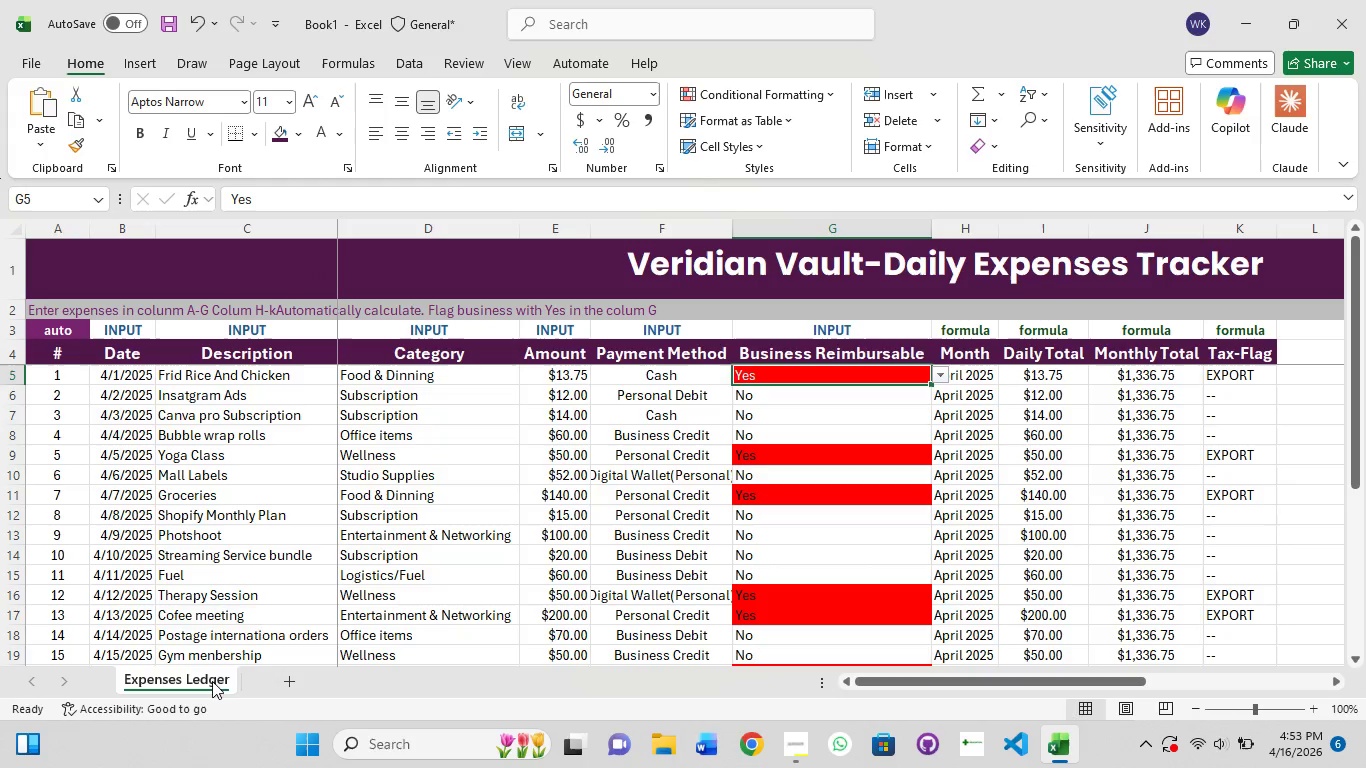 
left_click([225, 668])
 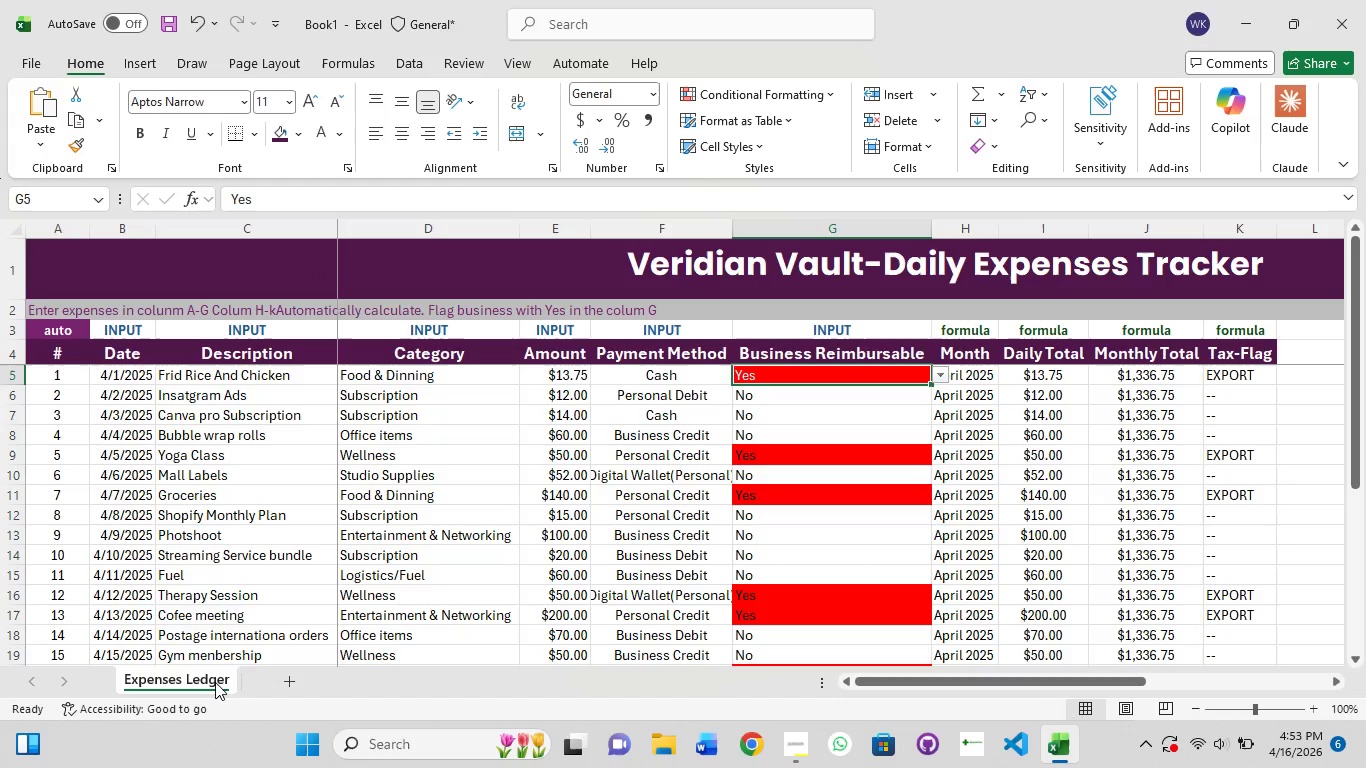 
left_click([215, 683])
 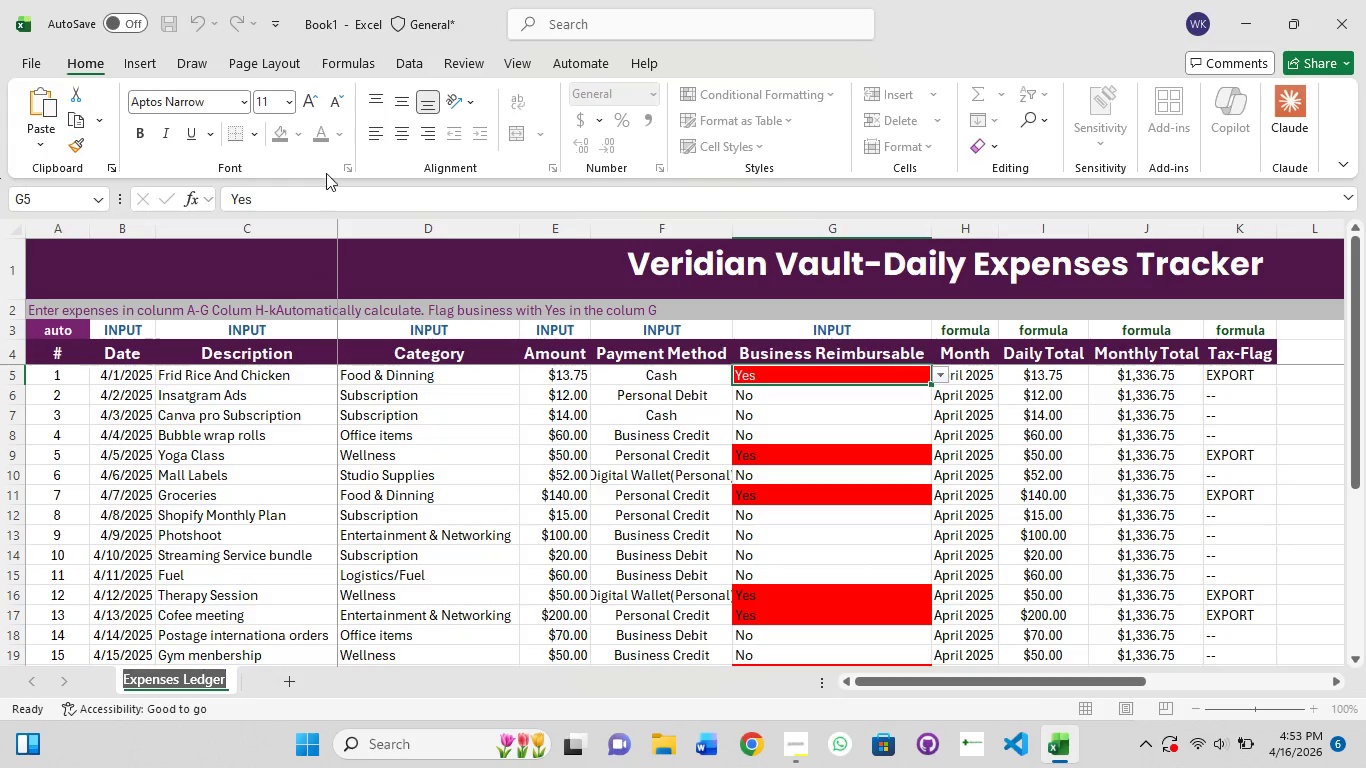 
left_click([319, 135])
 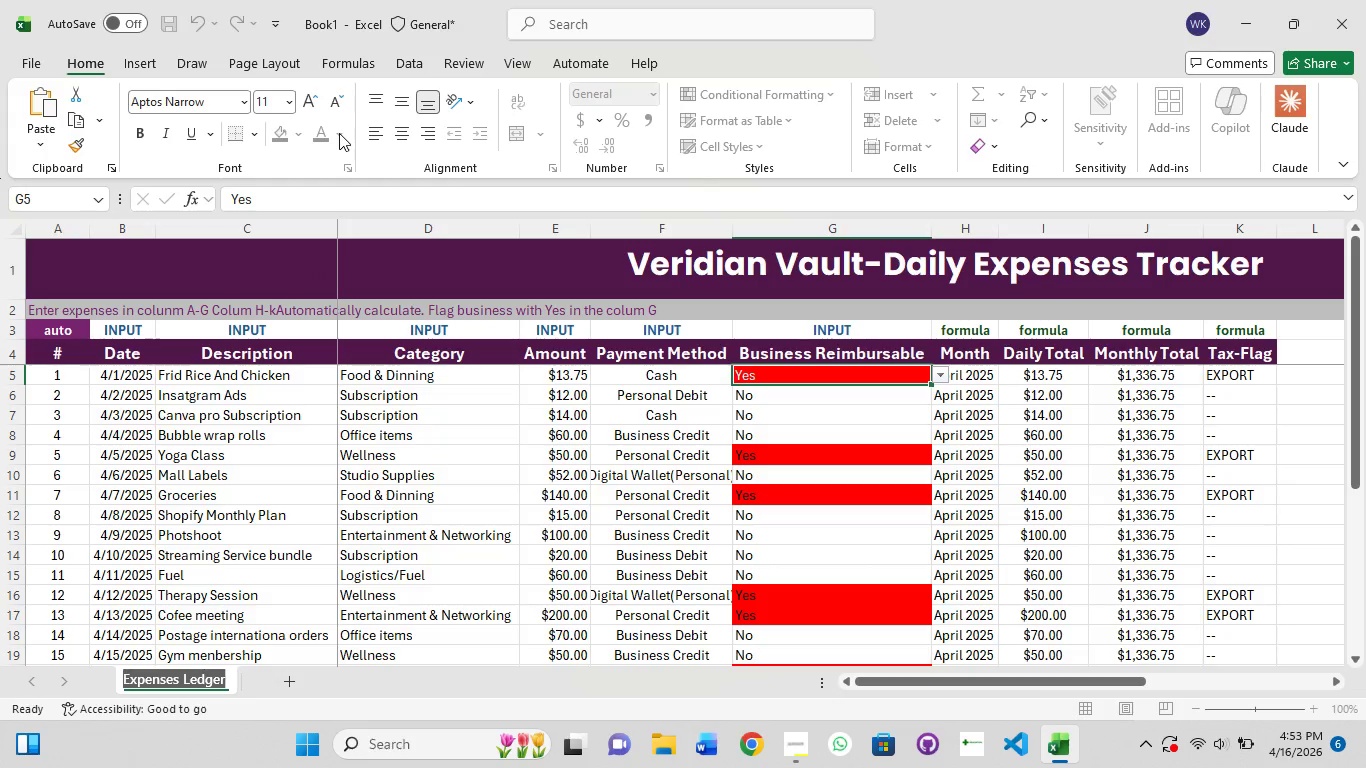 
left_click([339, 133])
 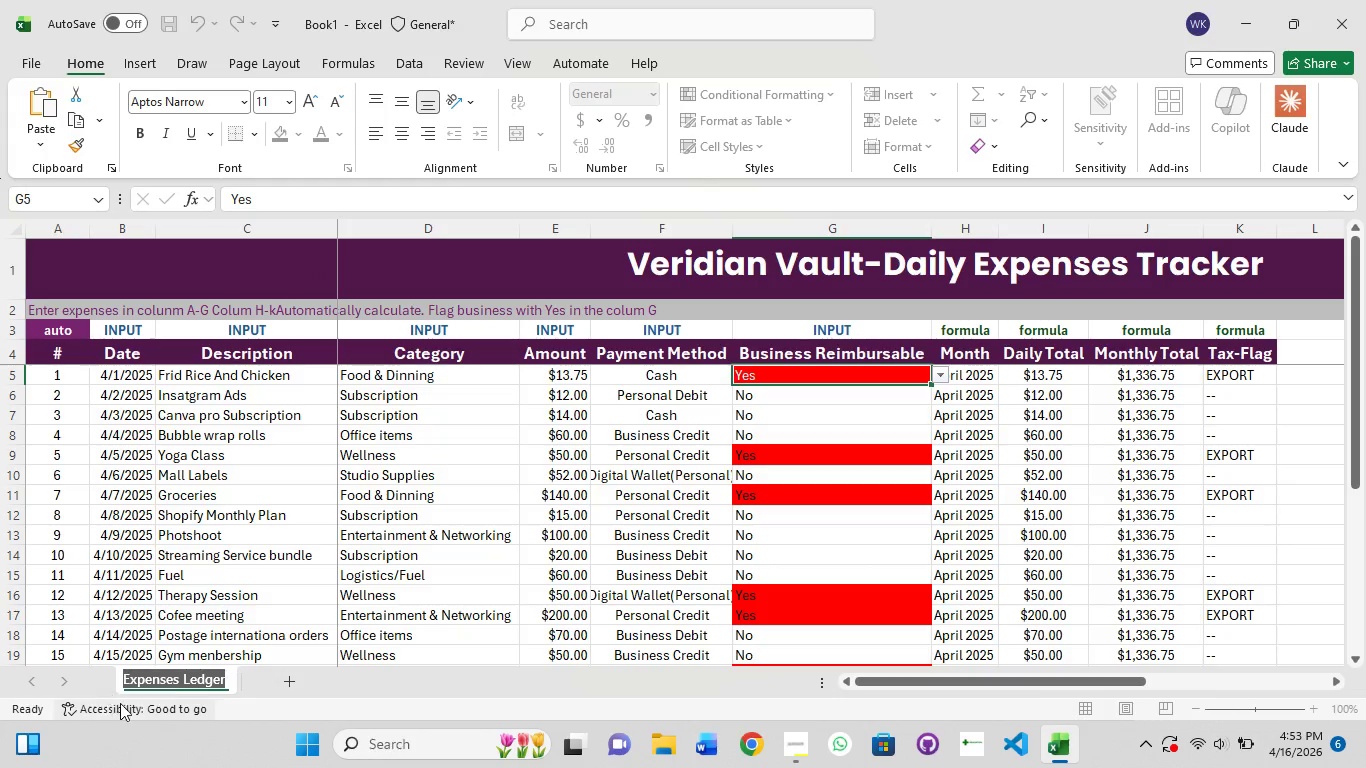 
left_click([196, 674])
 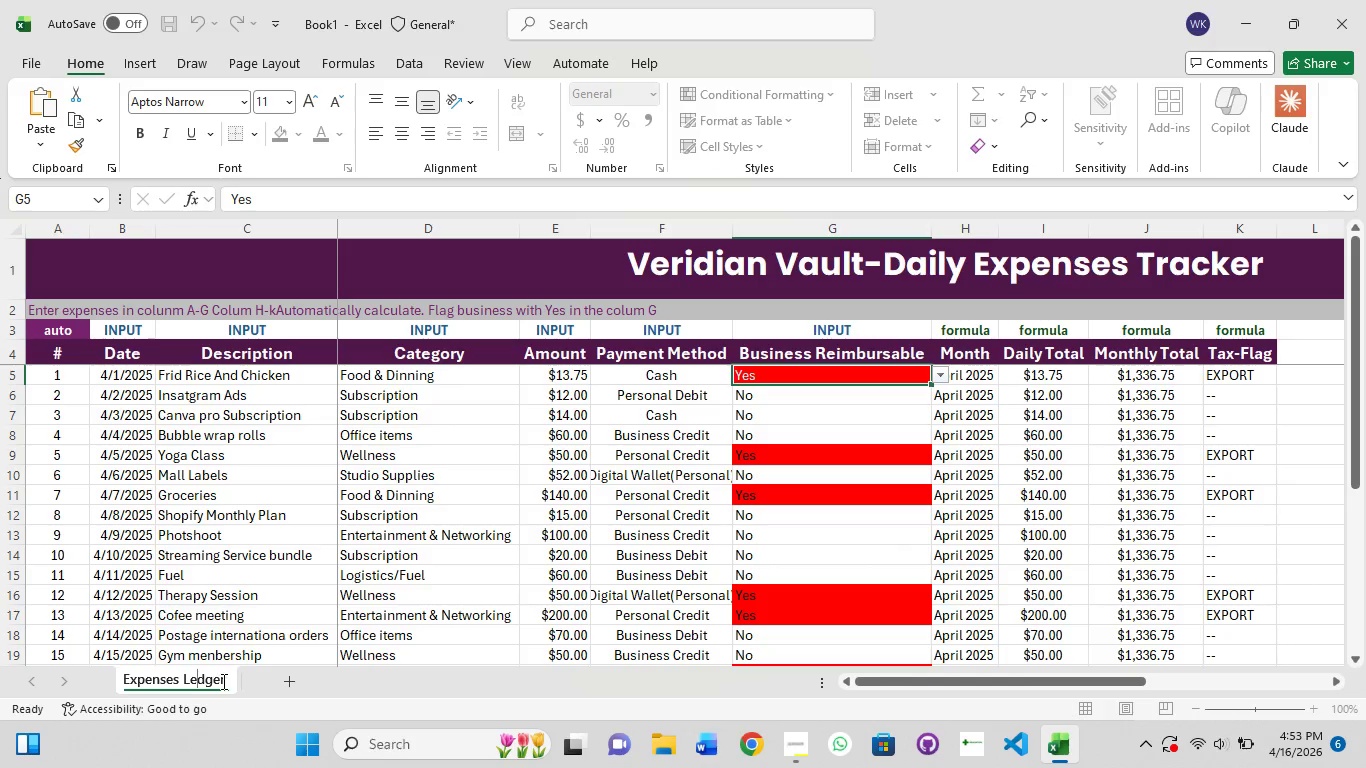 
left_click_drag(start_coordinate=[227, 680], to_coordinate=[113, 670])
 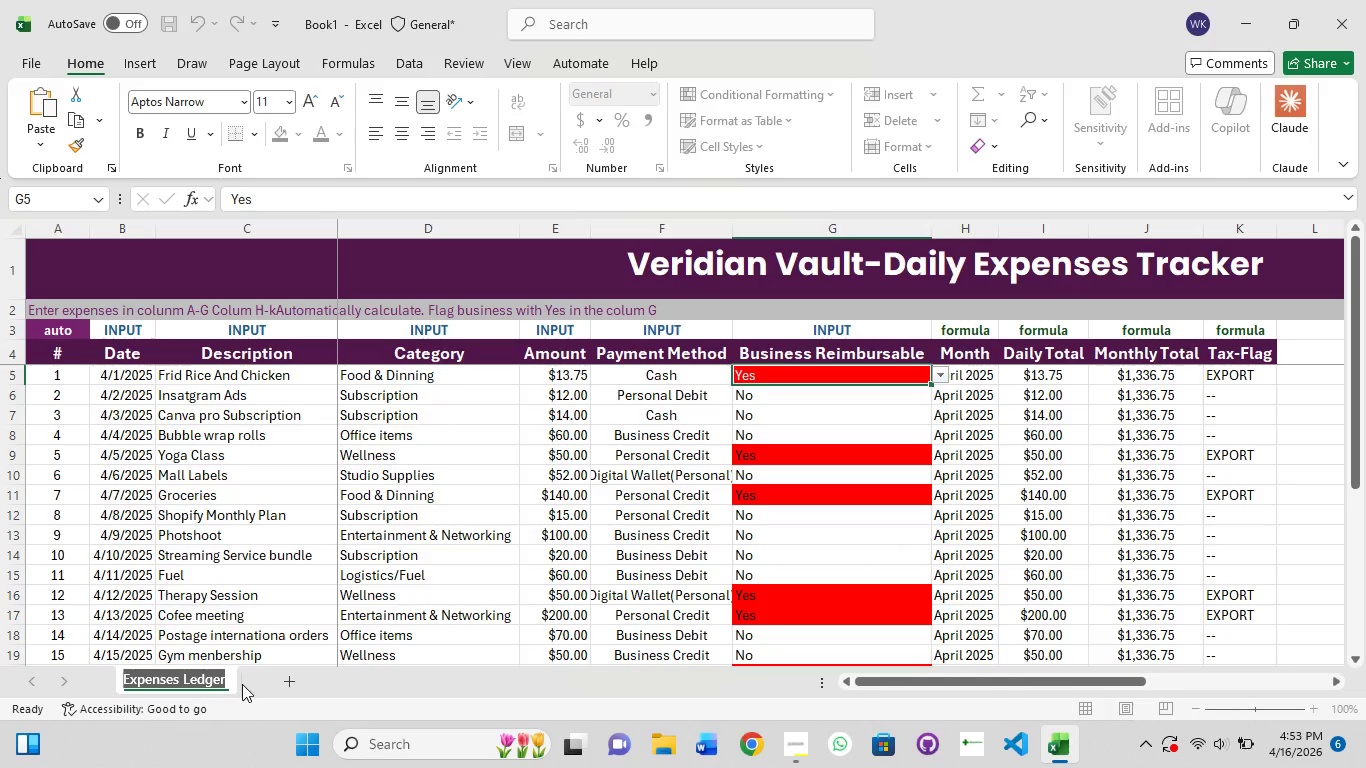 
left_click([242, 684])
 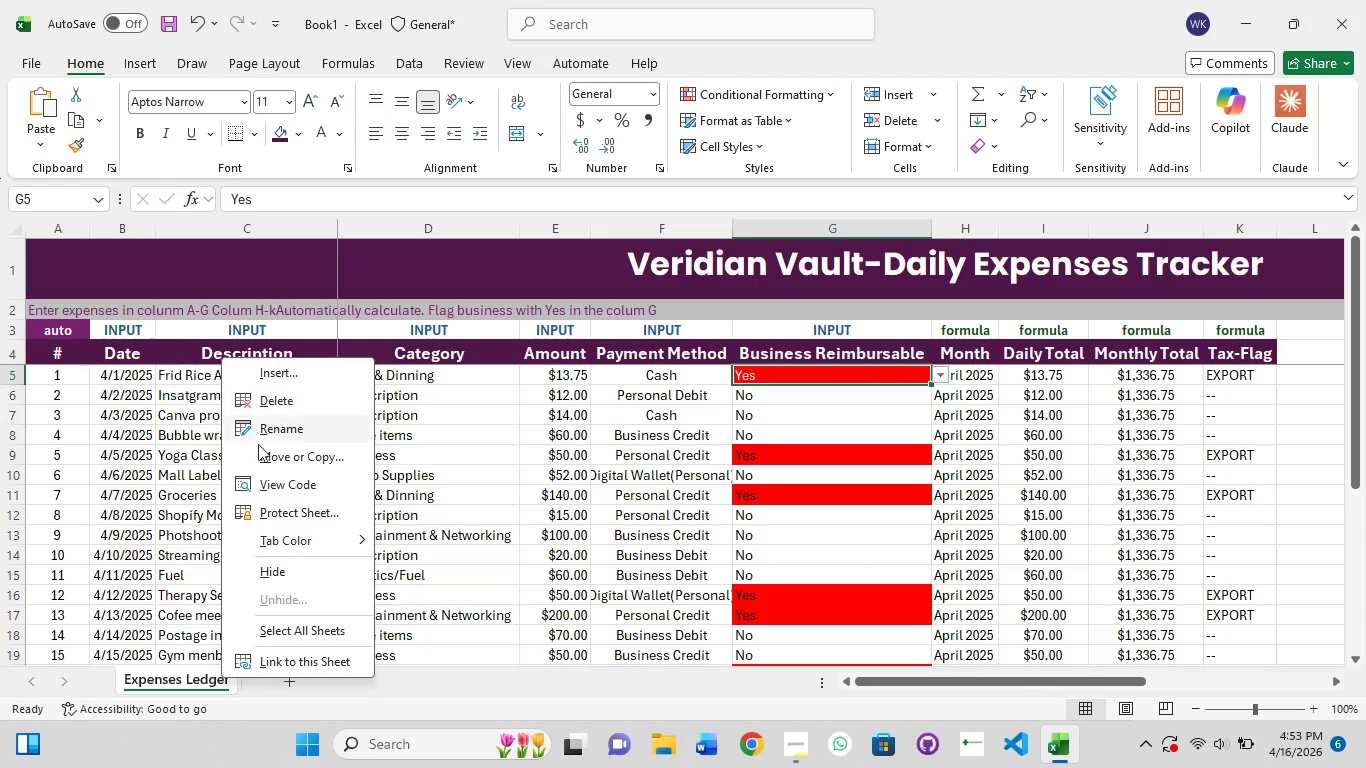 
mouse_move([320, 525])
 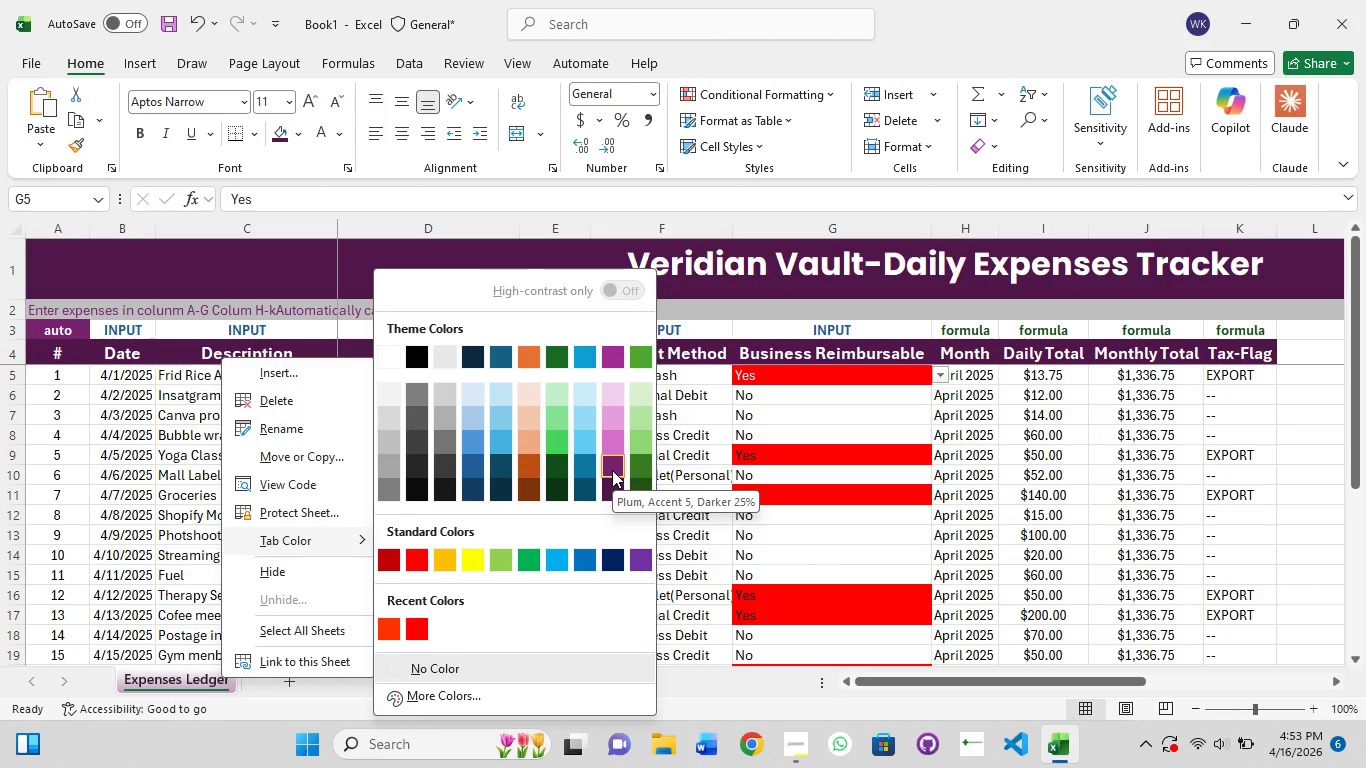 
wait(9.88)
 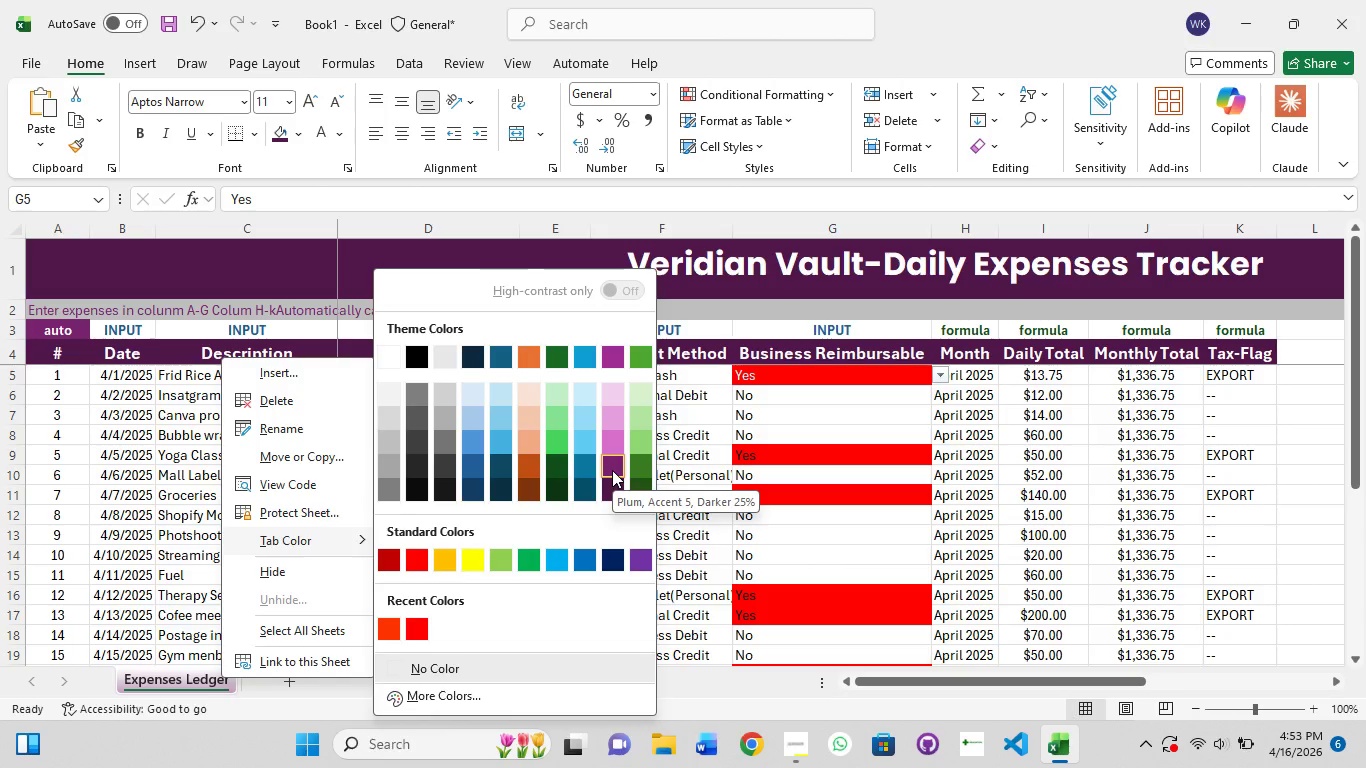 
left_click([610, 486])
 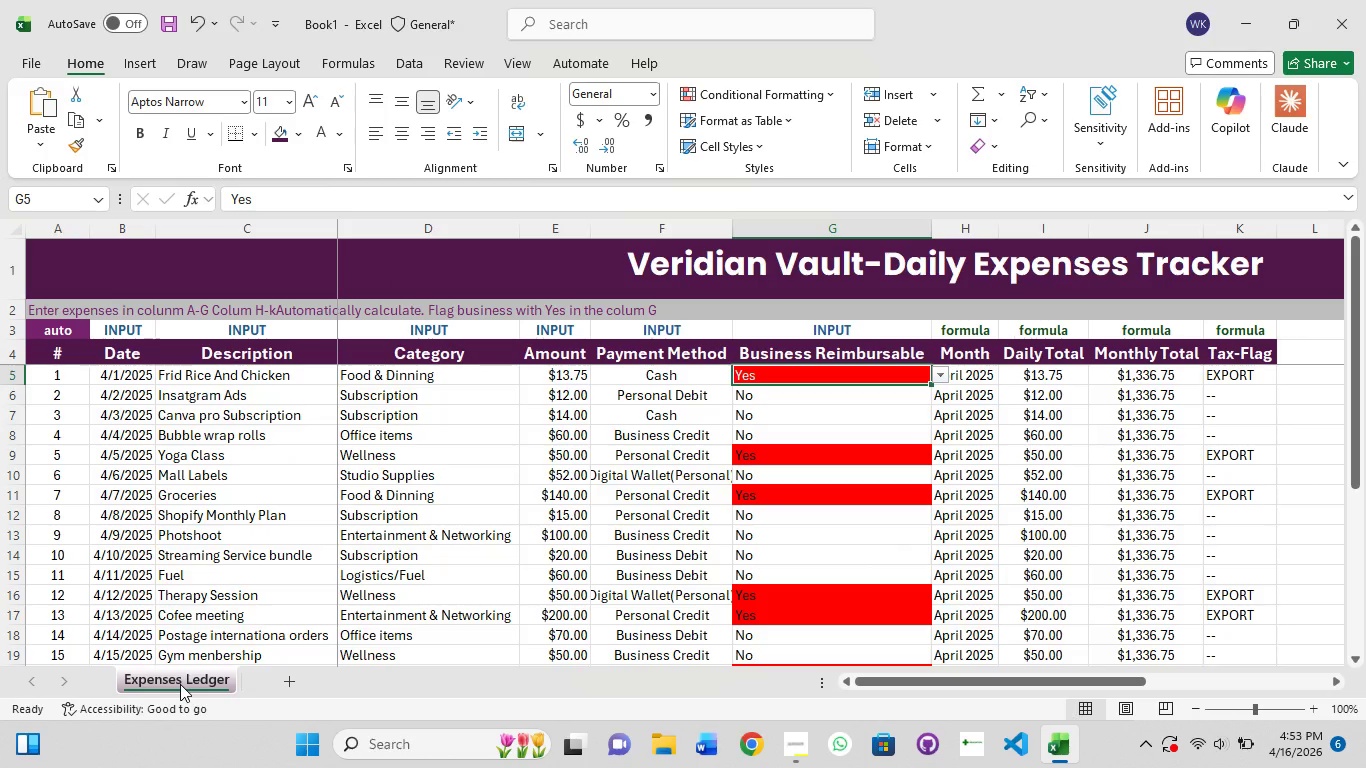 
right_click([180, 684])
 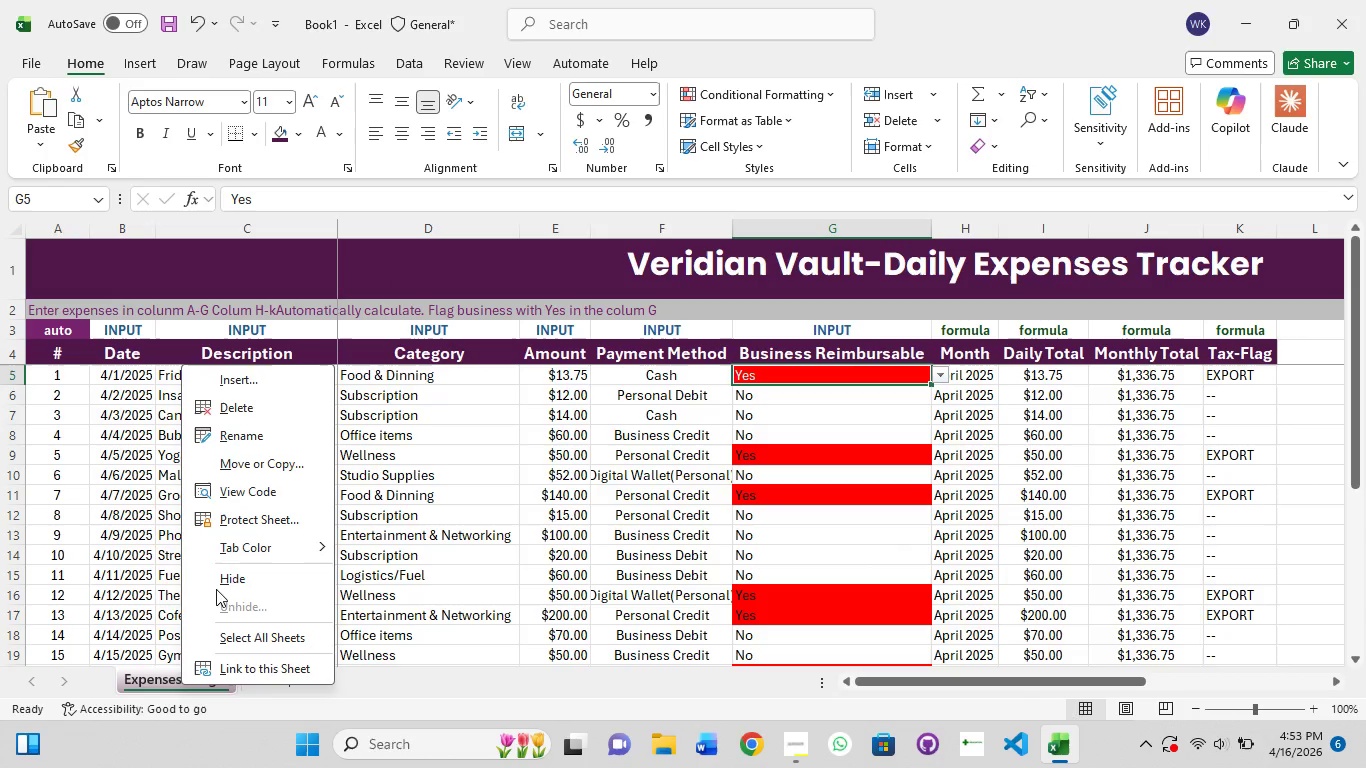 
mouse_move([241, 547])
 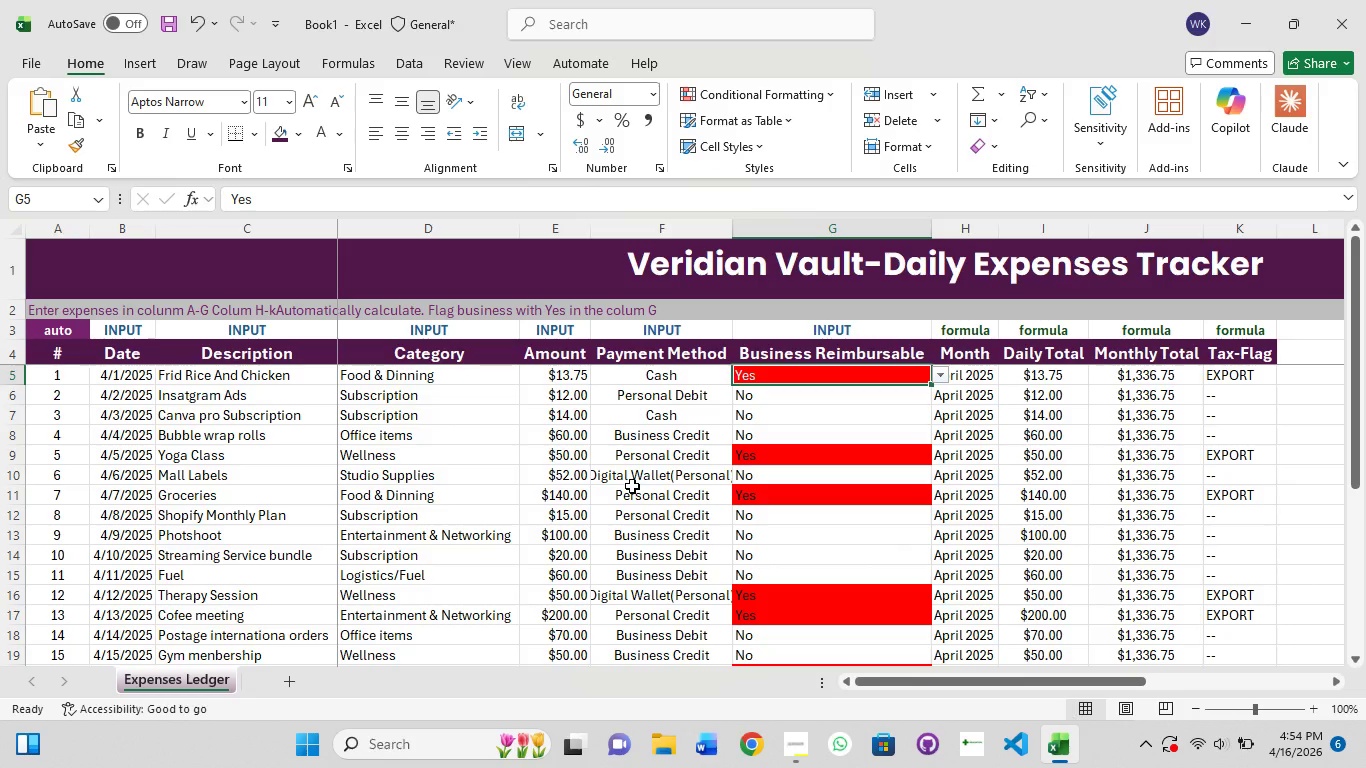 
wait(41.7)
 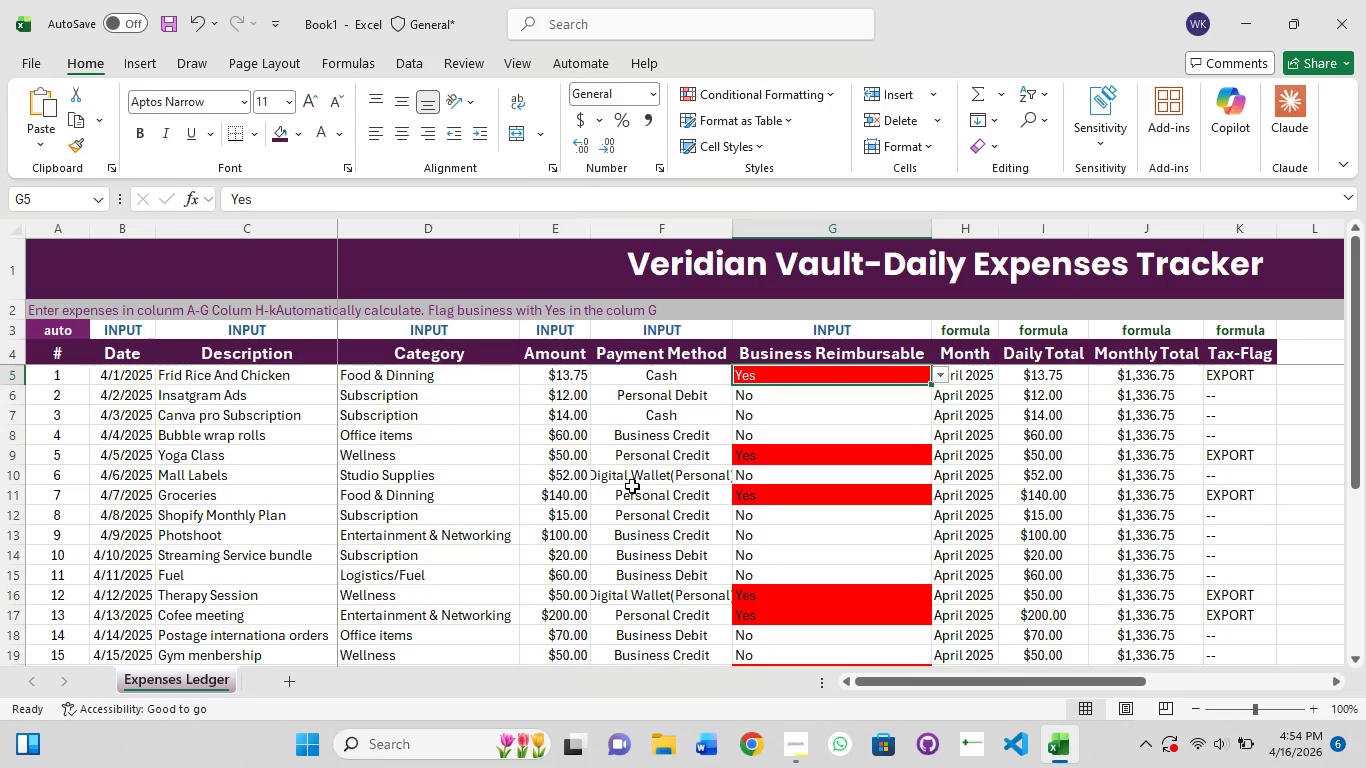 
left_click([814, 99])
 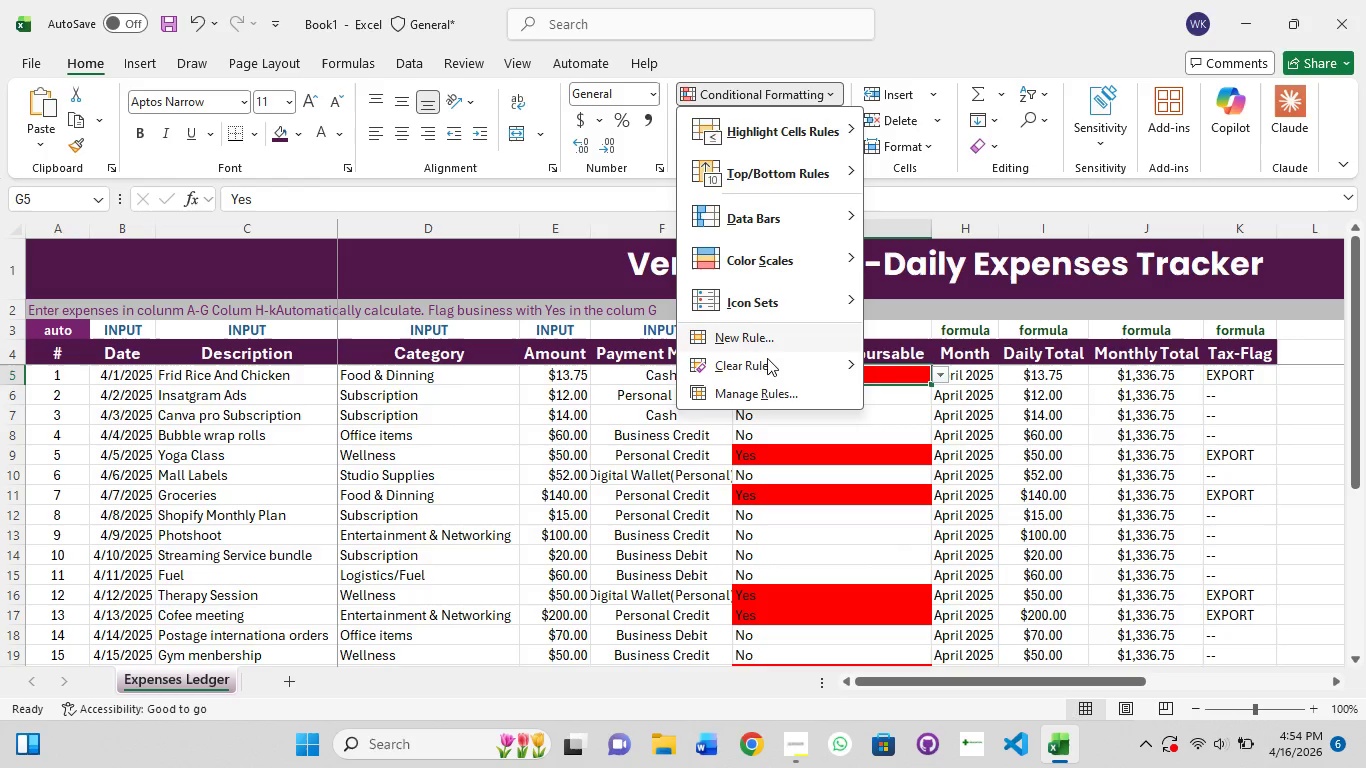 
left_click([754, 400])
 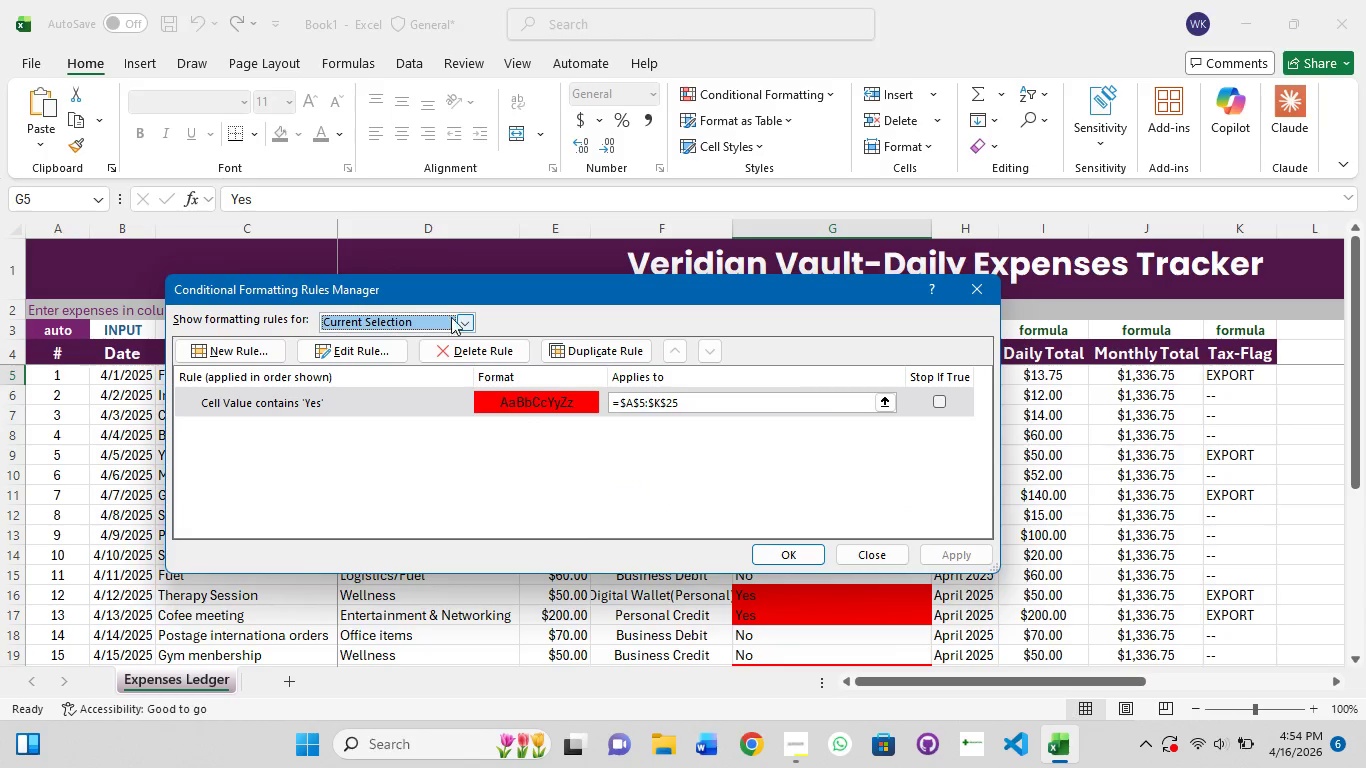 
left_click([462, 323])
 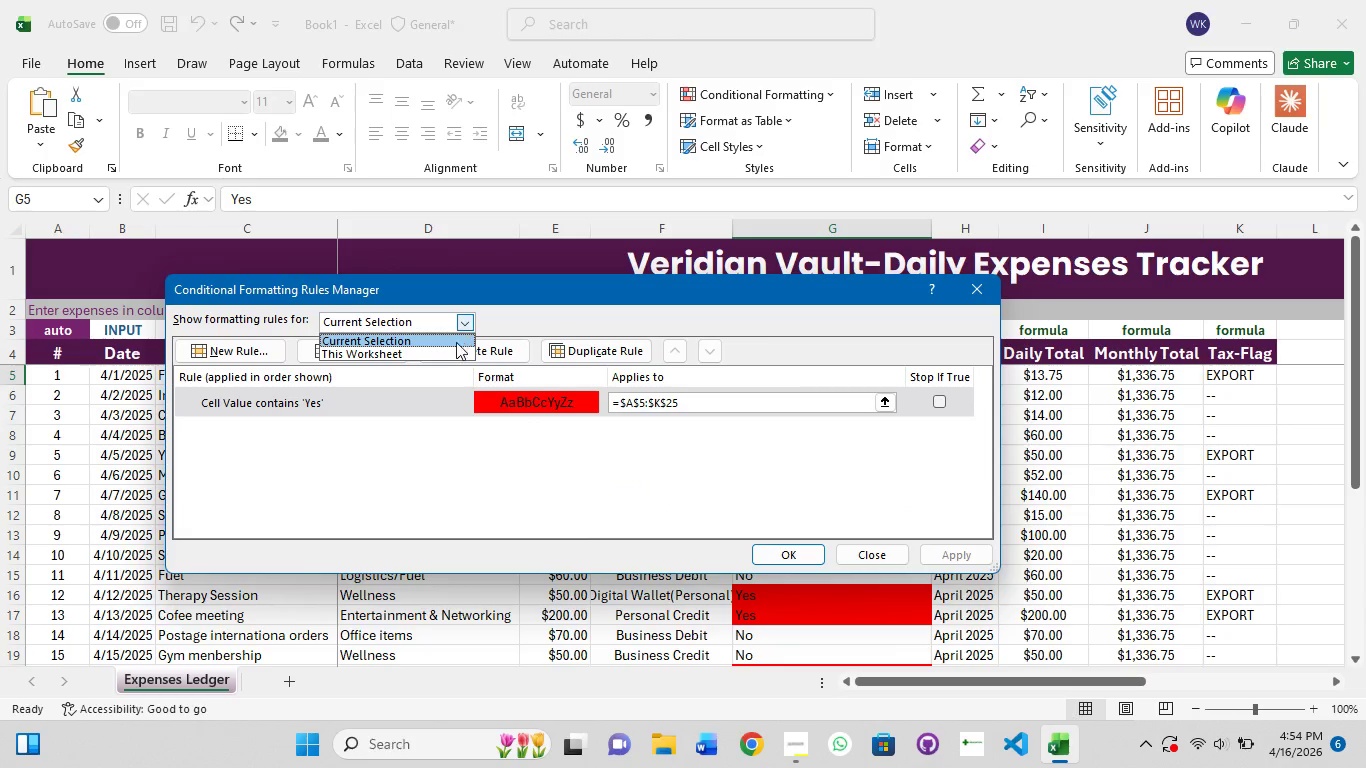 
left_click([450, 350])
 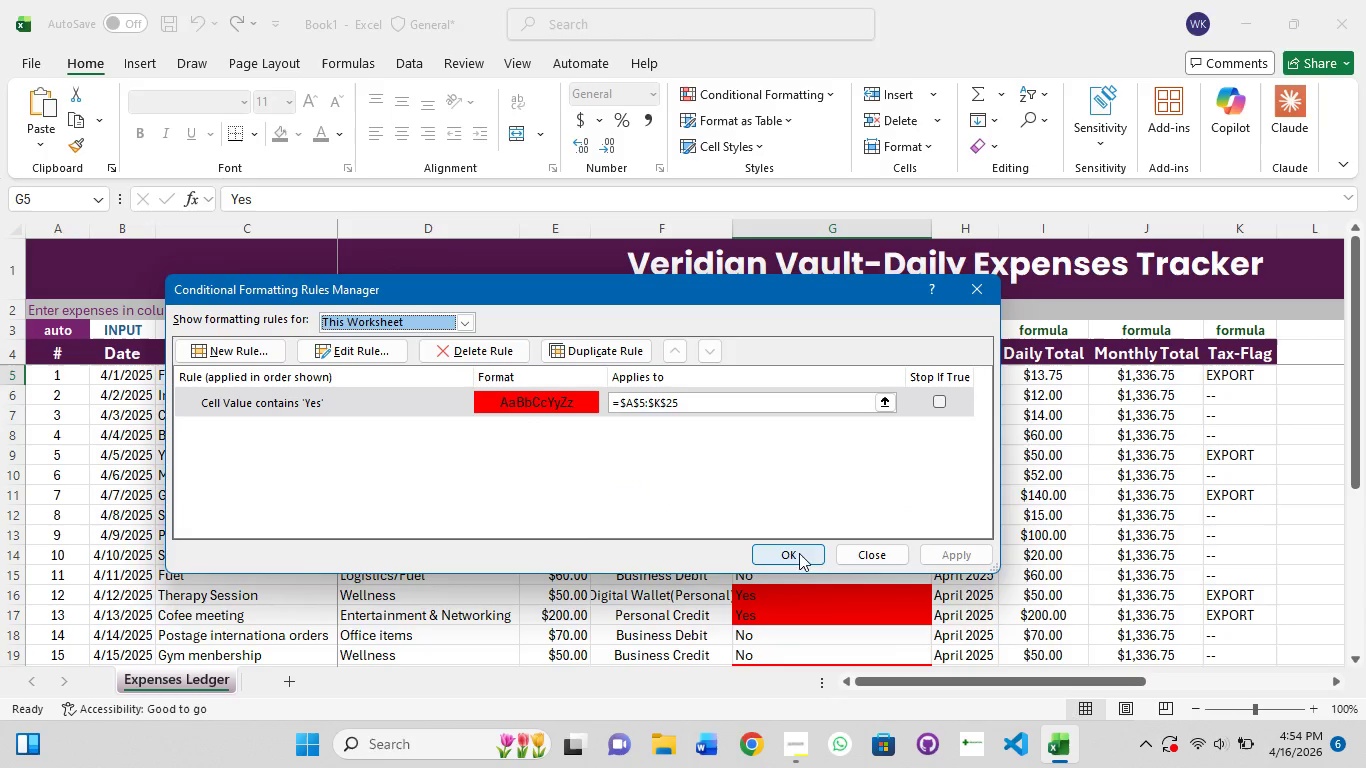 
left_click([798, 551])
 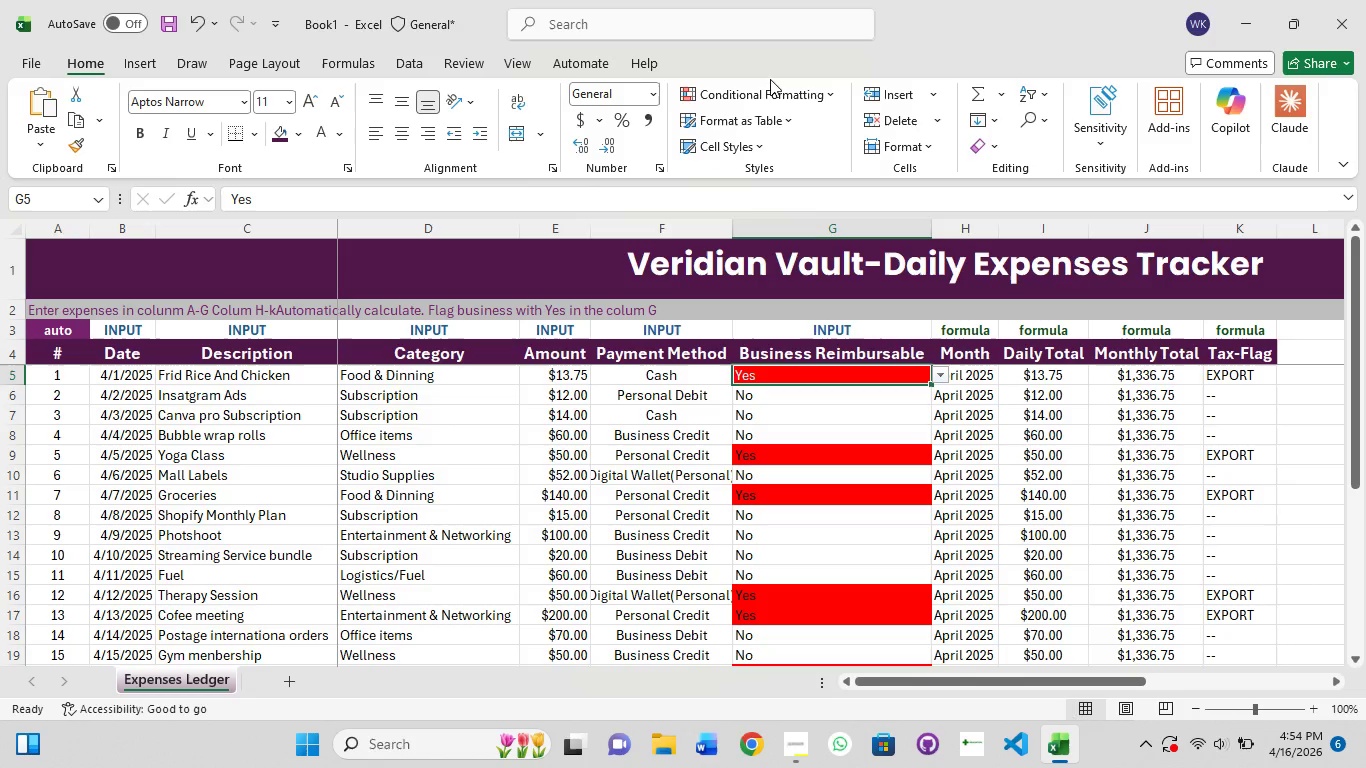 
left_click([825, 88])
 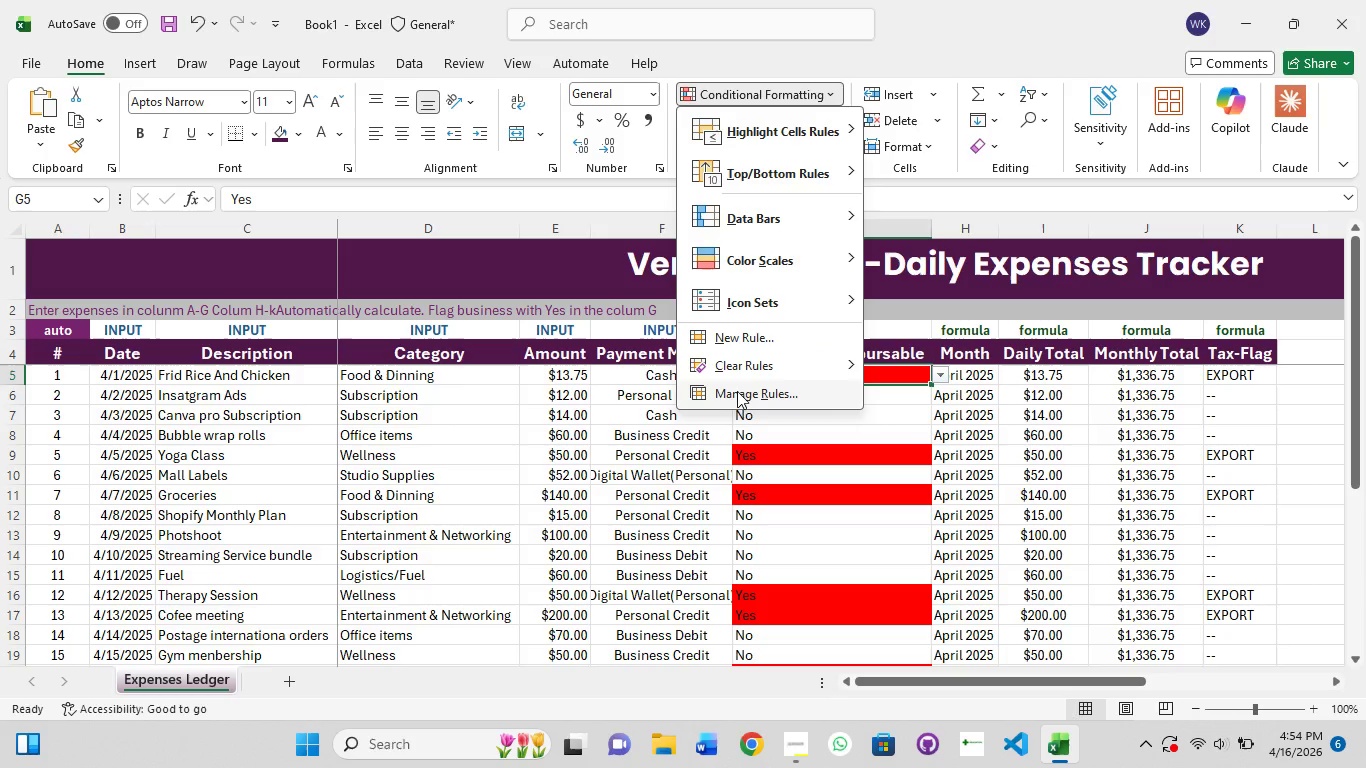 
left_click([738, 395])
 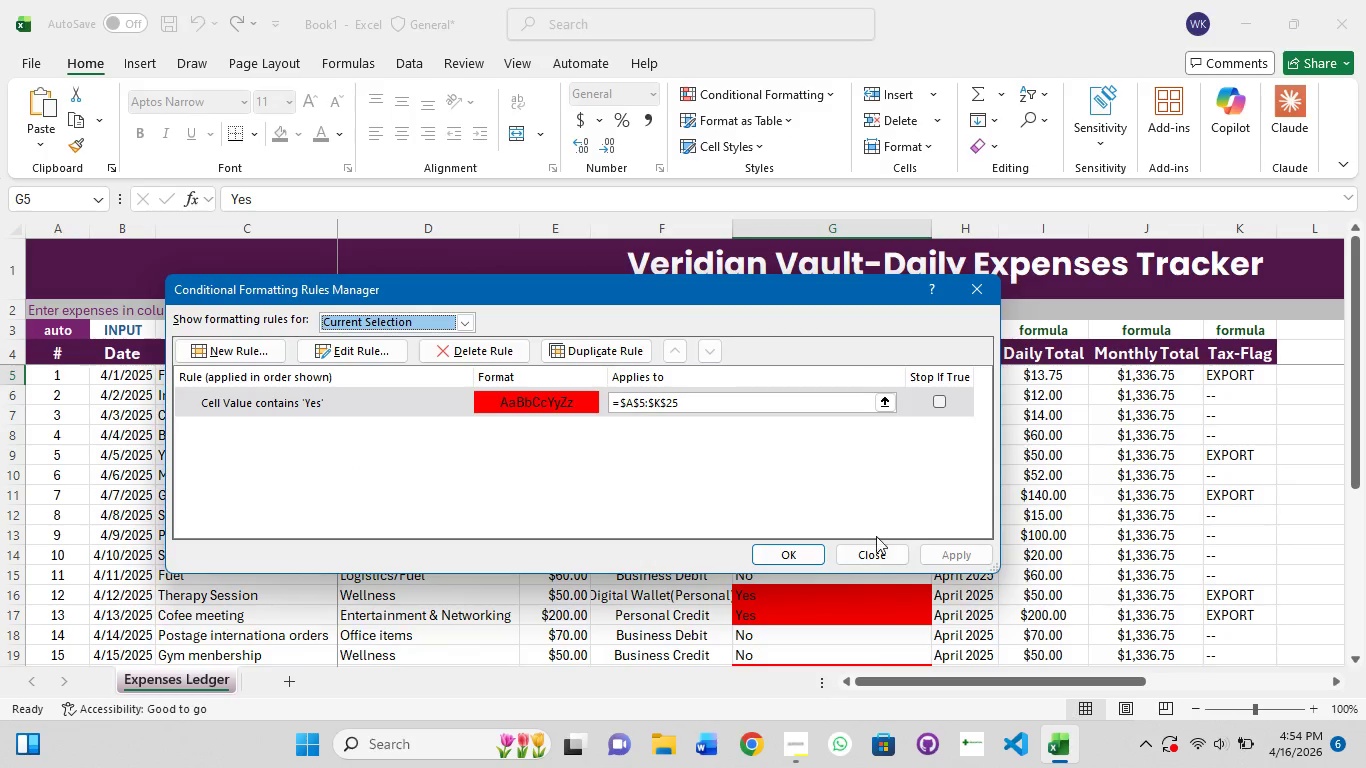 
wait(6.58)
 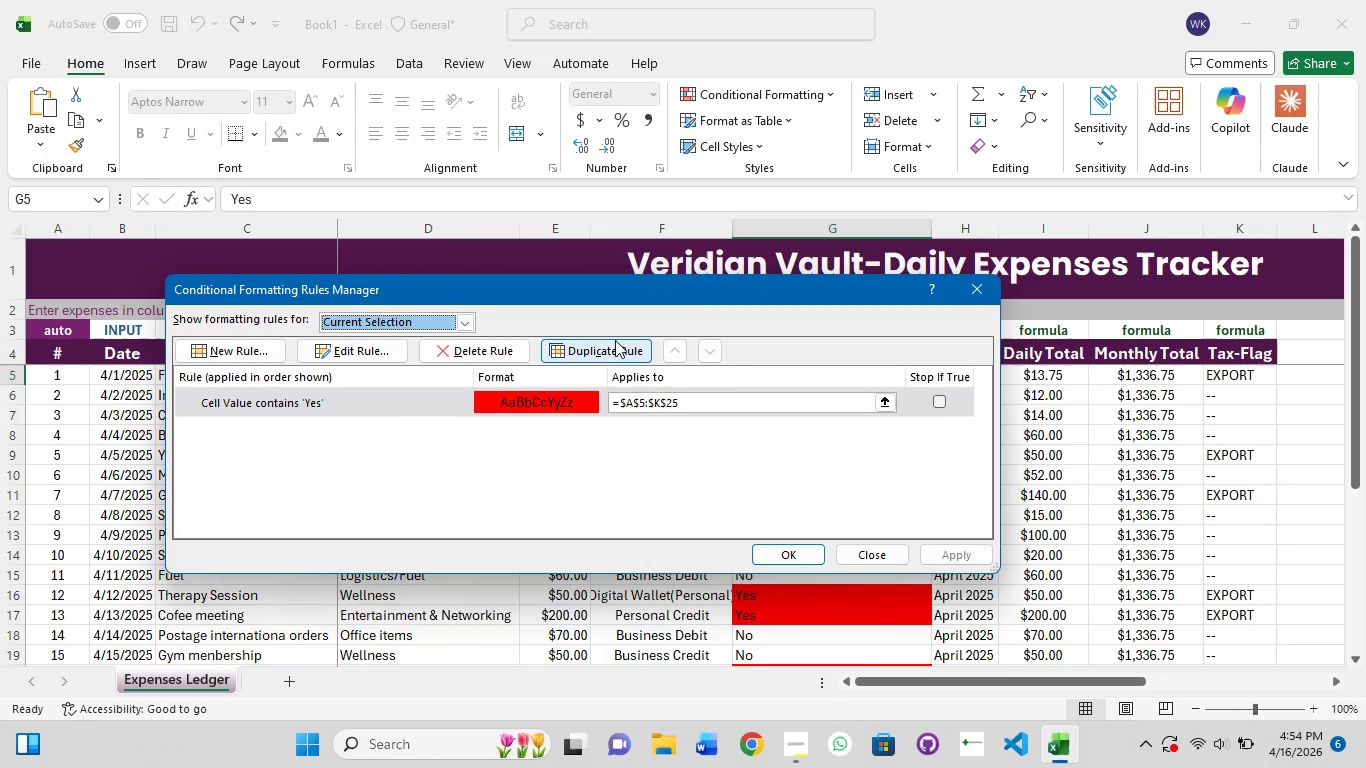 
left_click([649, 375])
 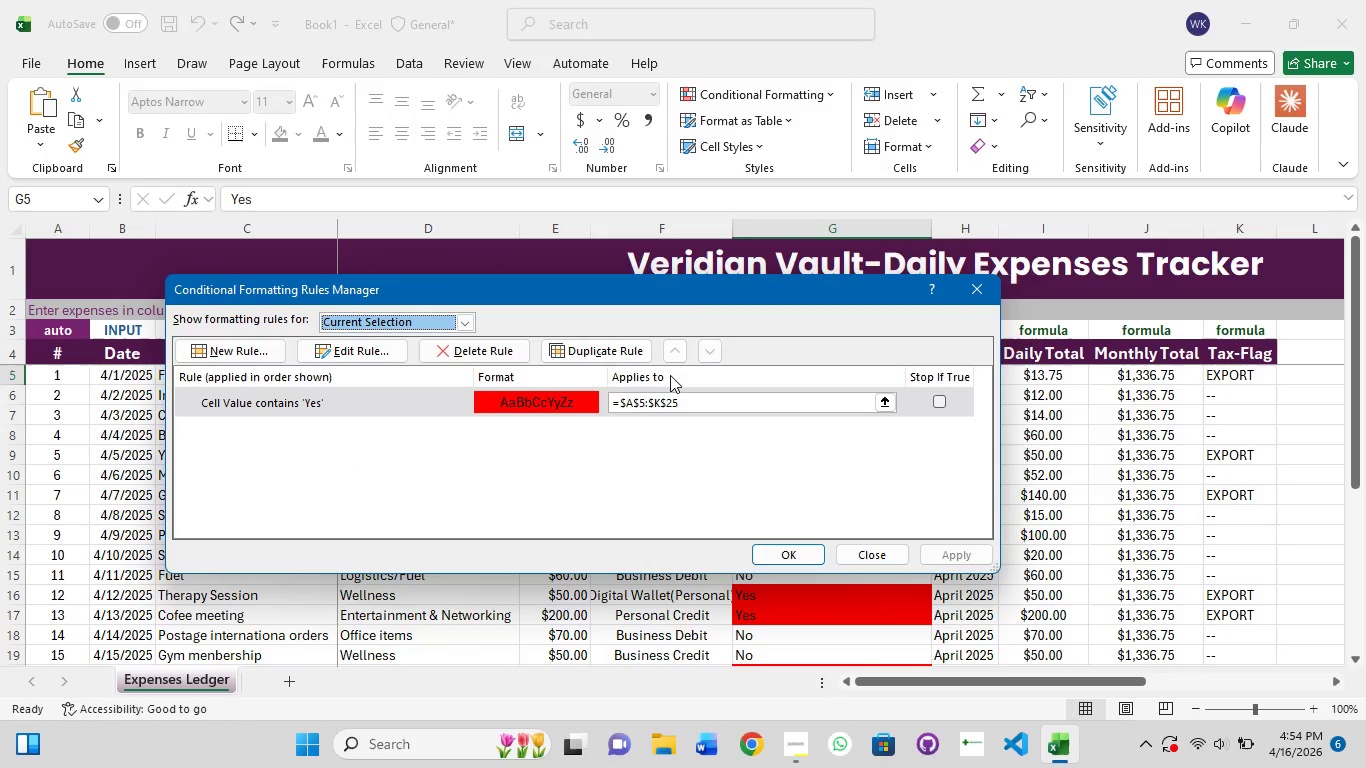 
left_click([670, 375])
 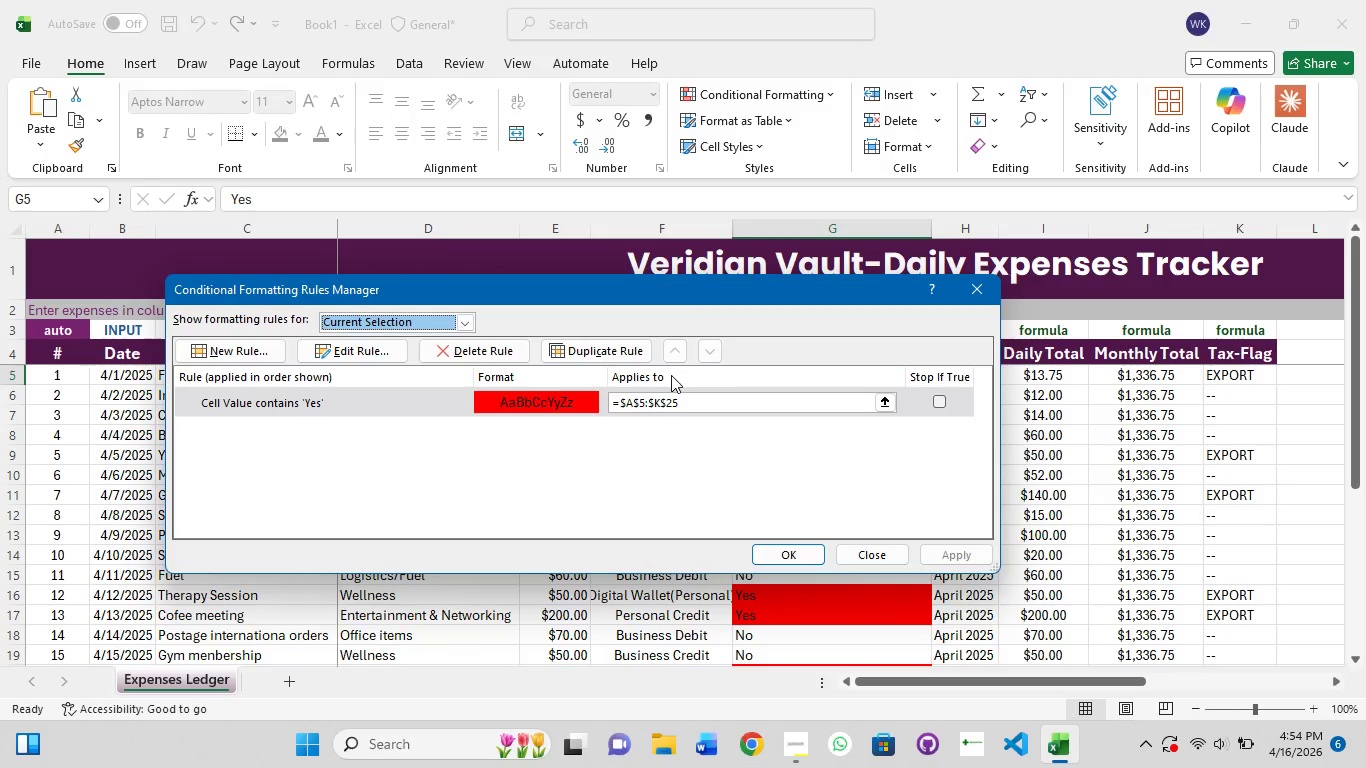 
left_click([671, 375])
 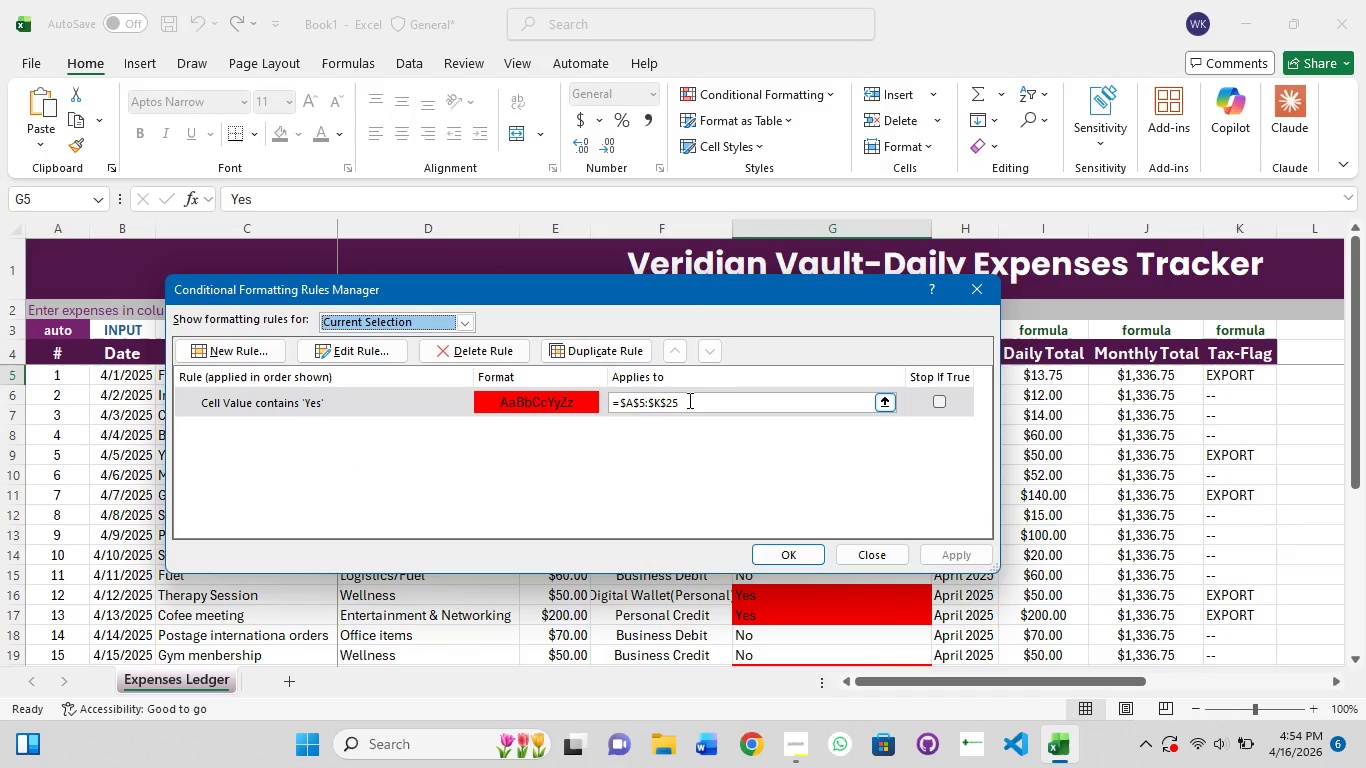 
left_click([688, 400])
 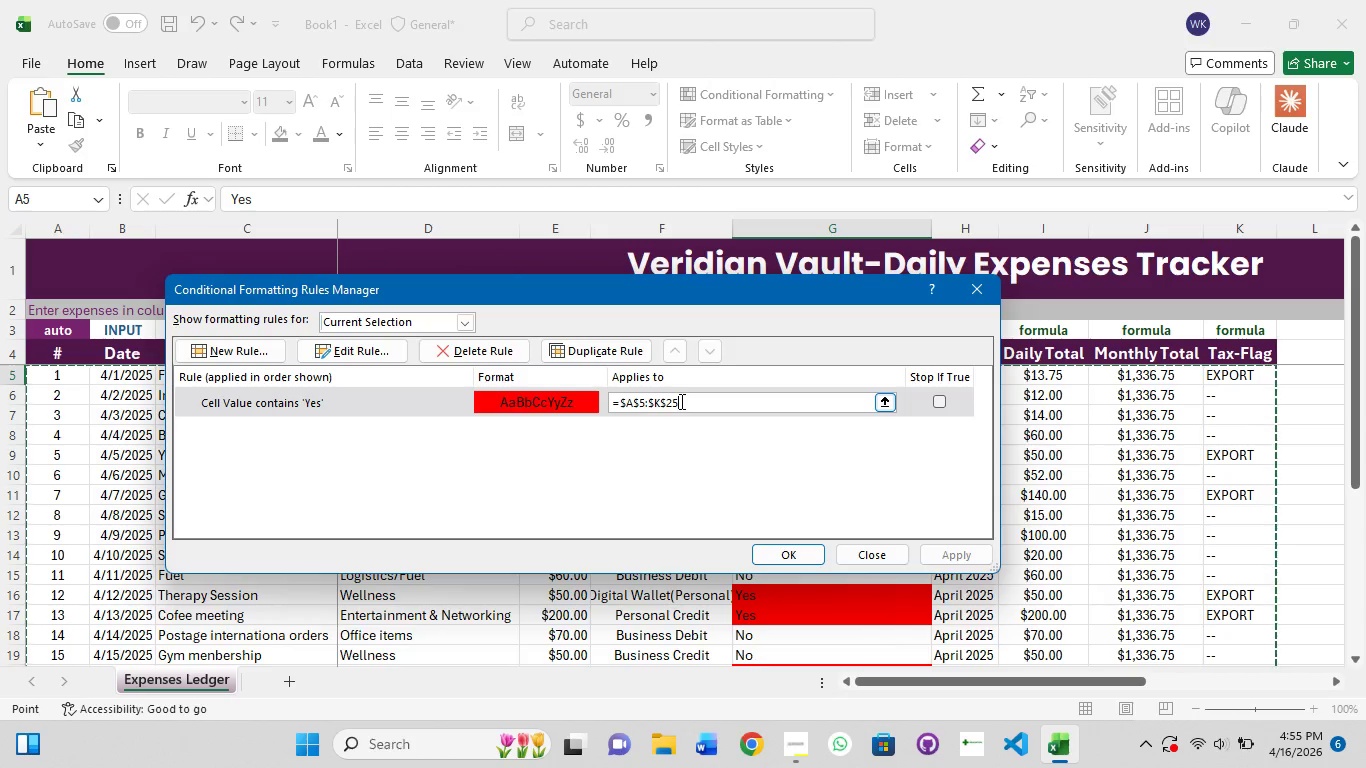 
wait(16.05)
 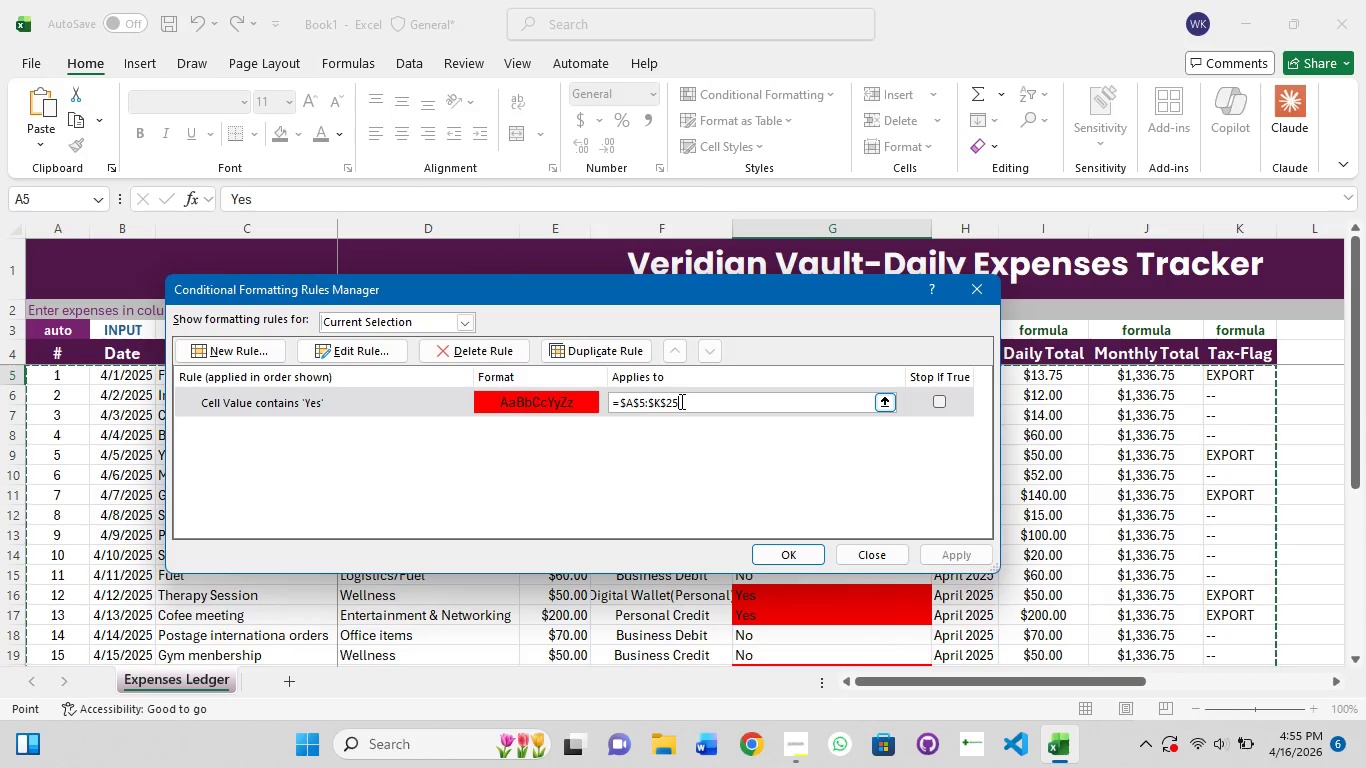 
left_click([782, 554])
 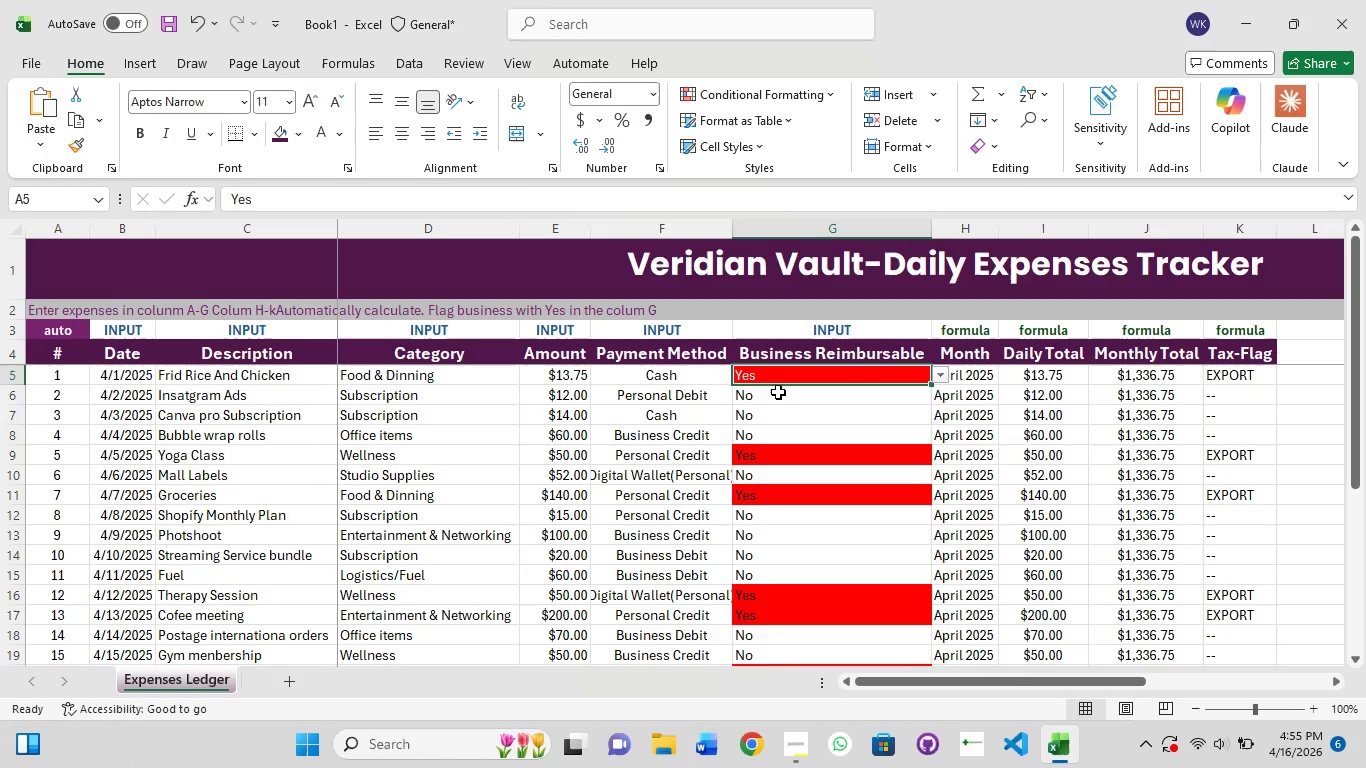 
left_click([782, 399])
 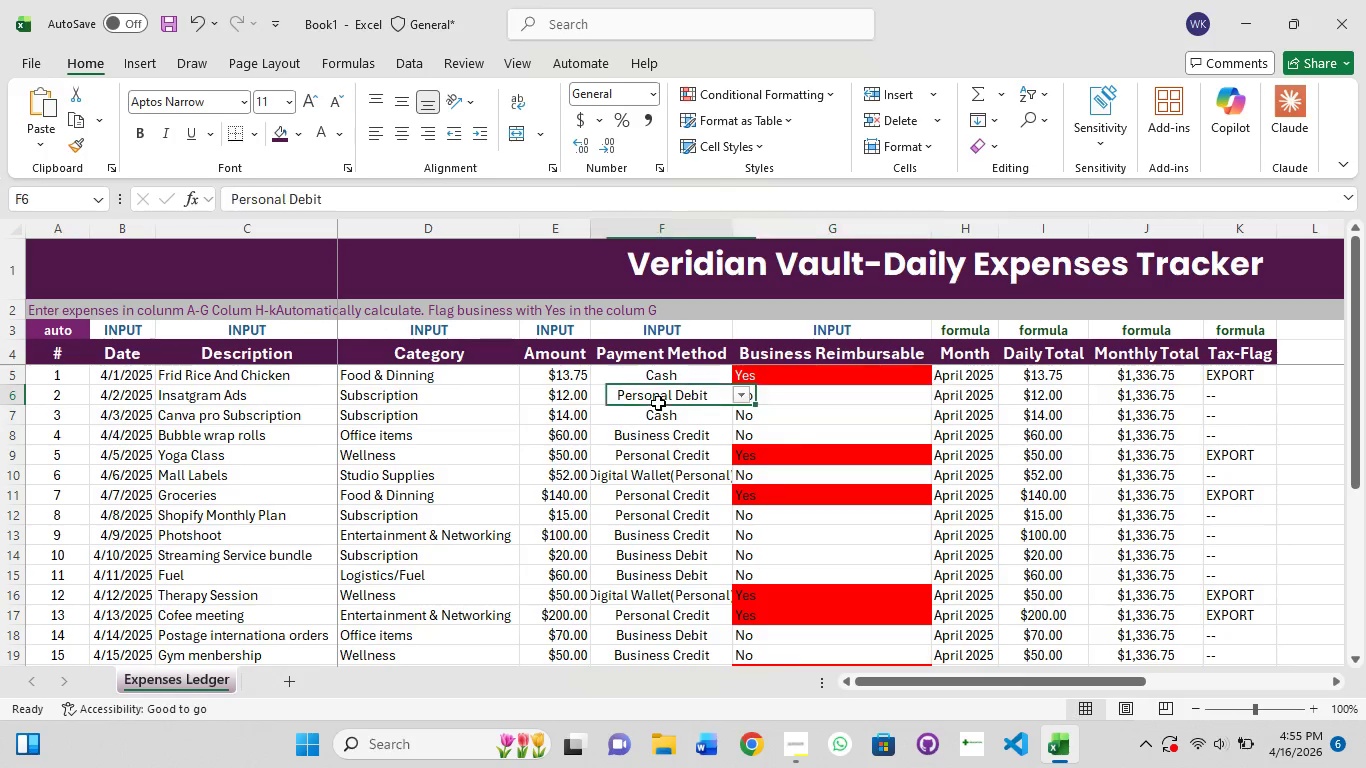 
left_click([658, 403])
 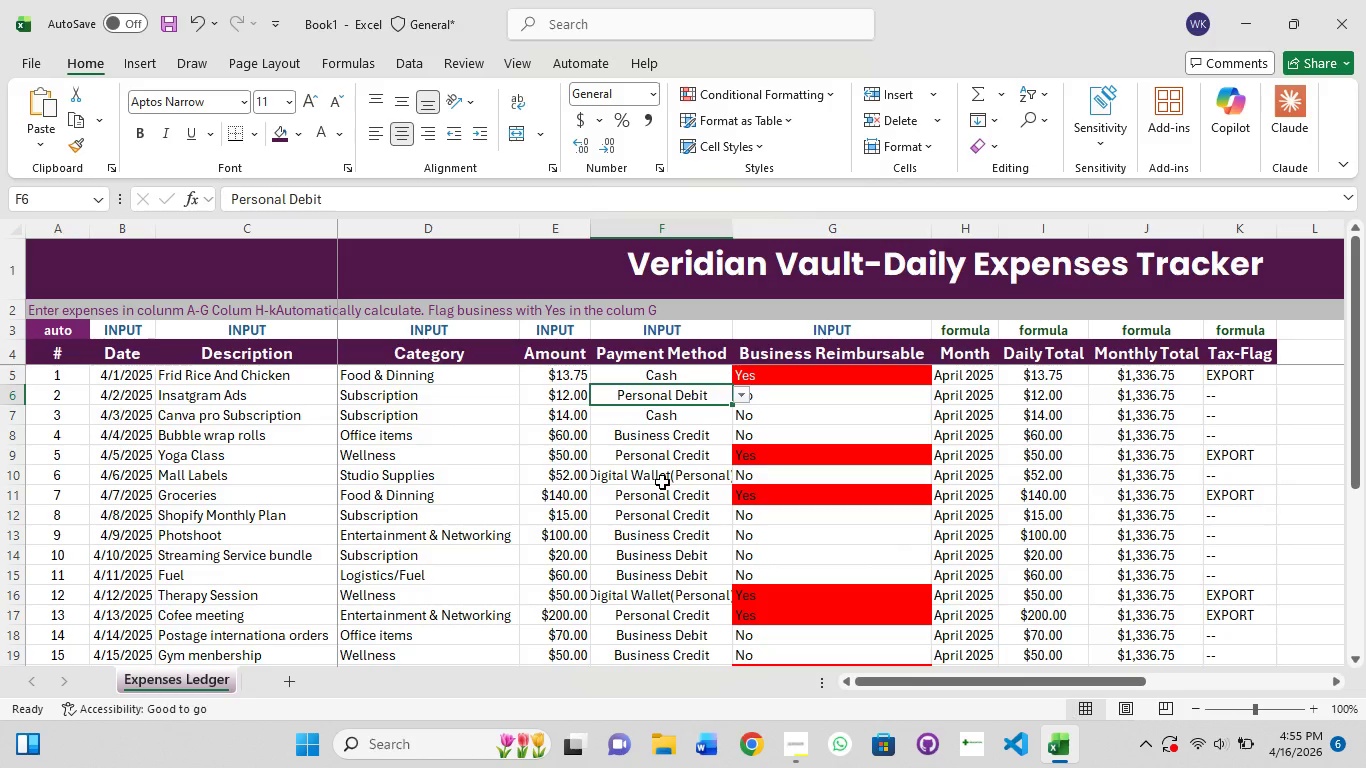 
wait(10.66)
 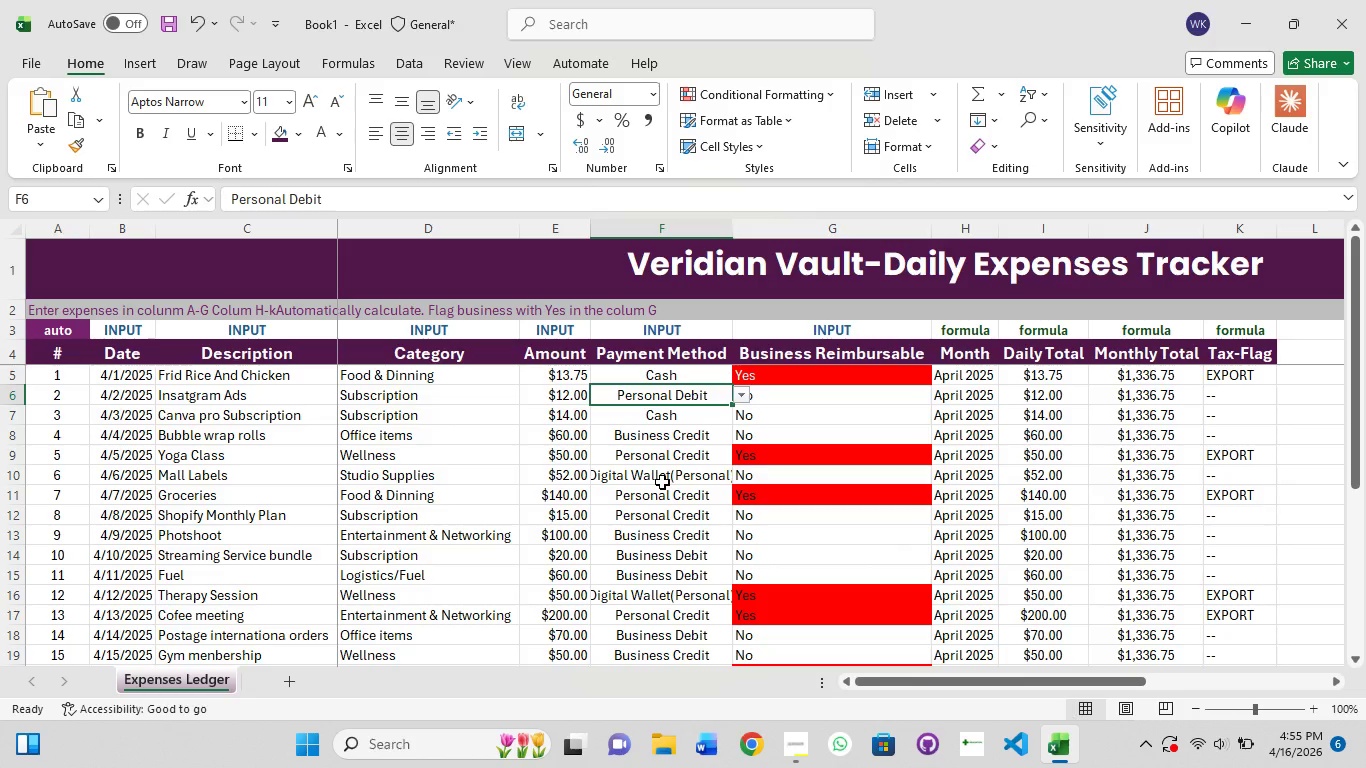 
left_click([768, 393])
 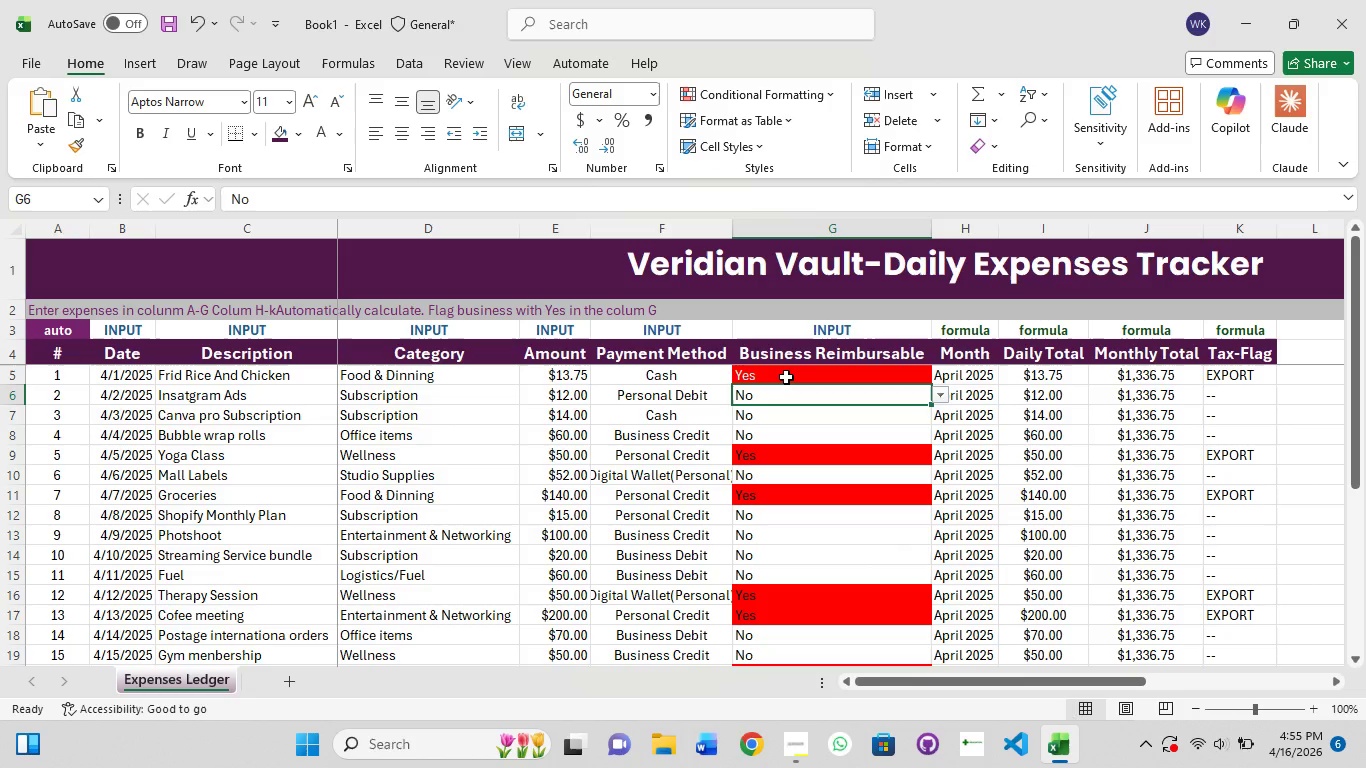 
wait(7.06)
 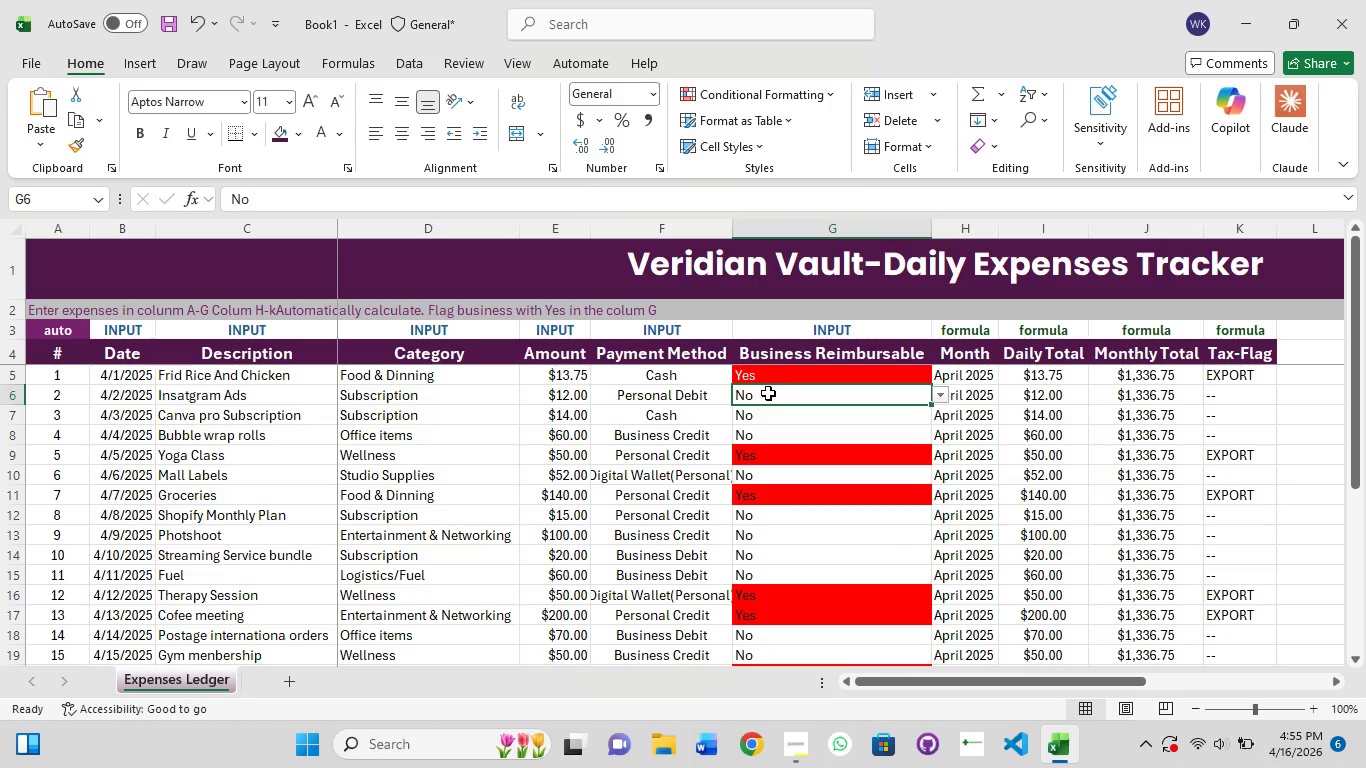 
left_click([786, 377])
 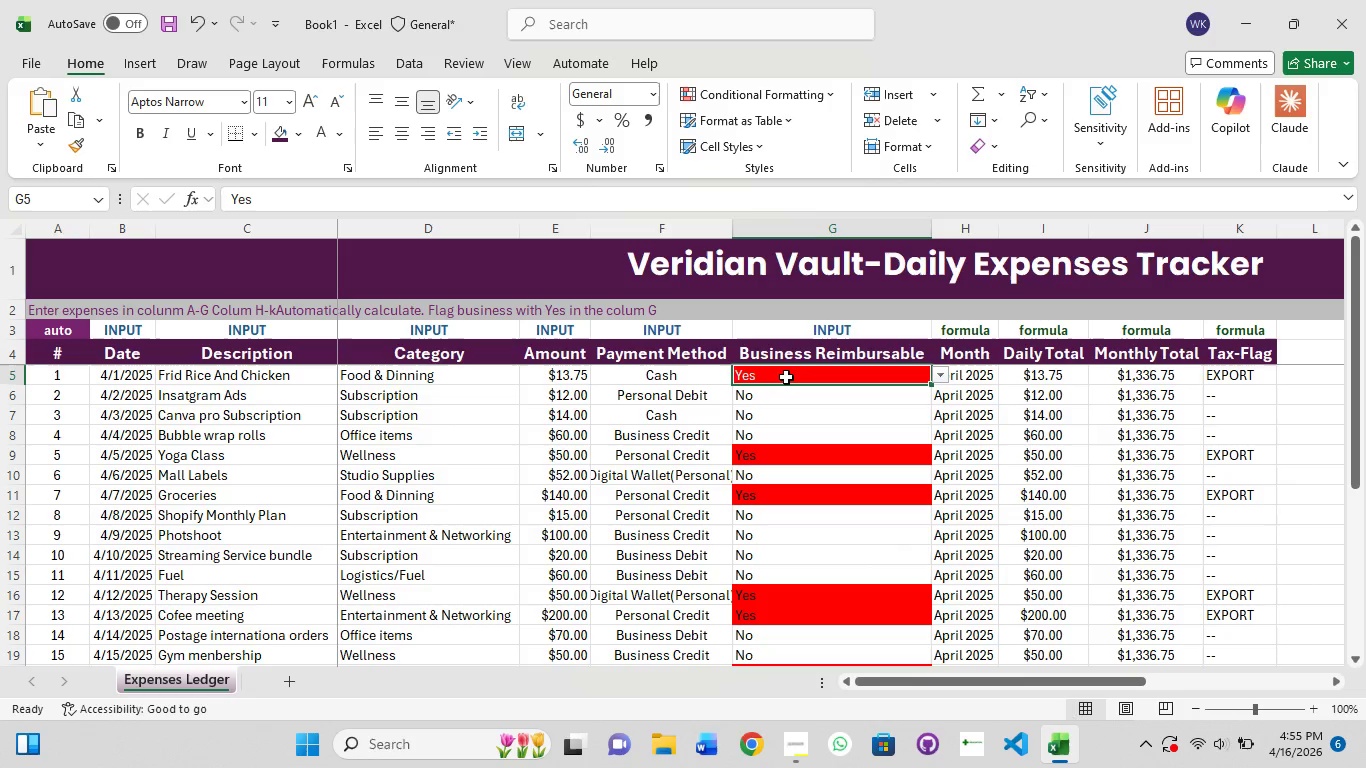 
hold_key(key=ShiftLeft, duration=1.5)
left_click_drag(start_coordinate=[779, 400], to_coordinate=[805, 609])
 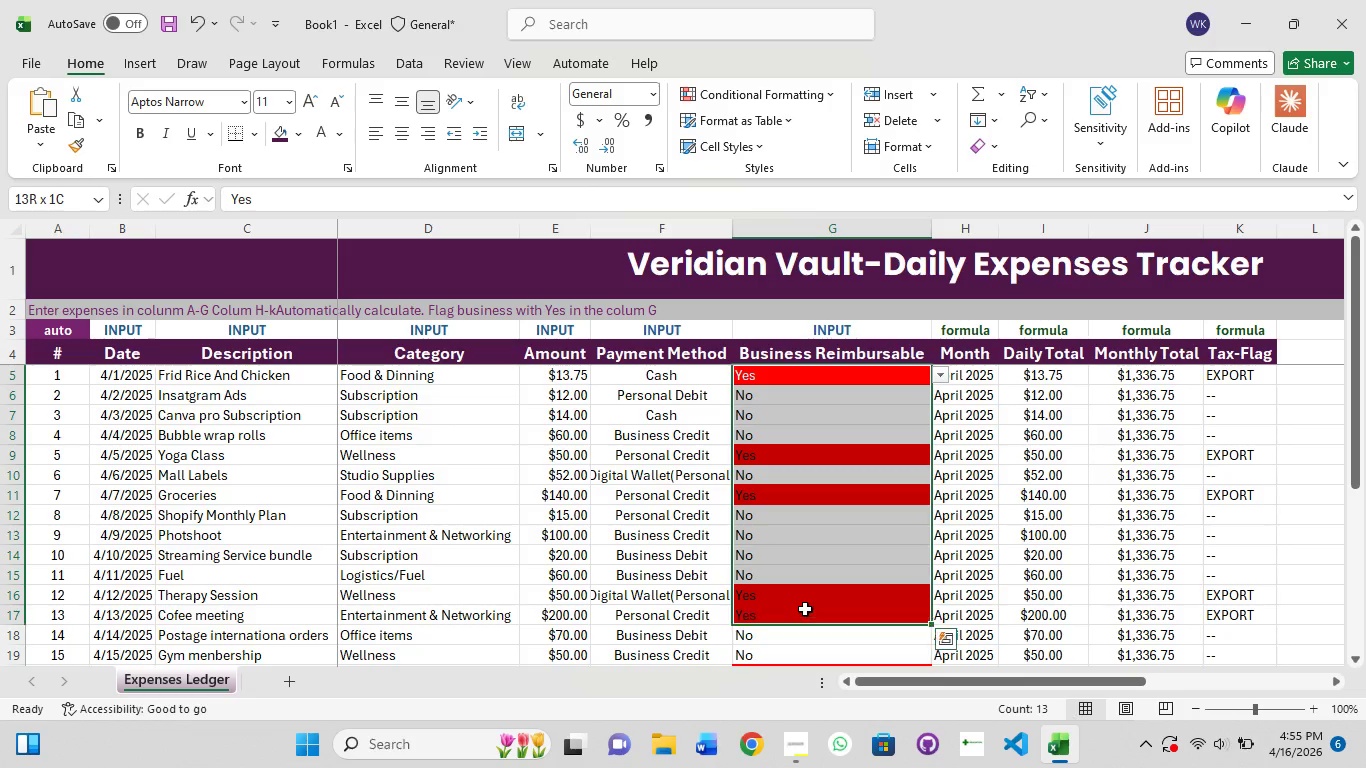 
key(Shift+ShiftLeft)
 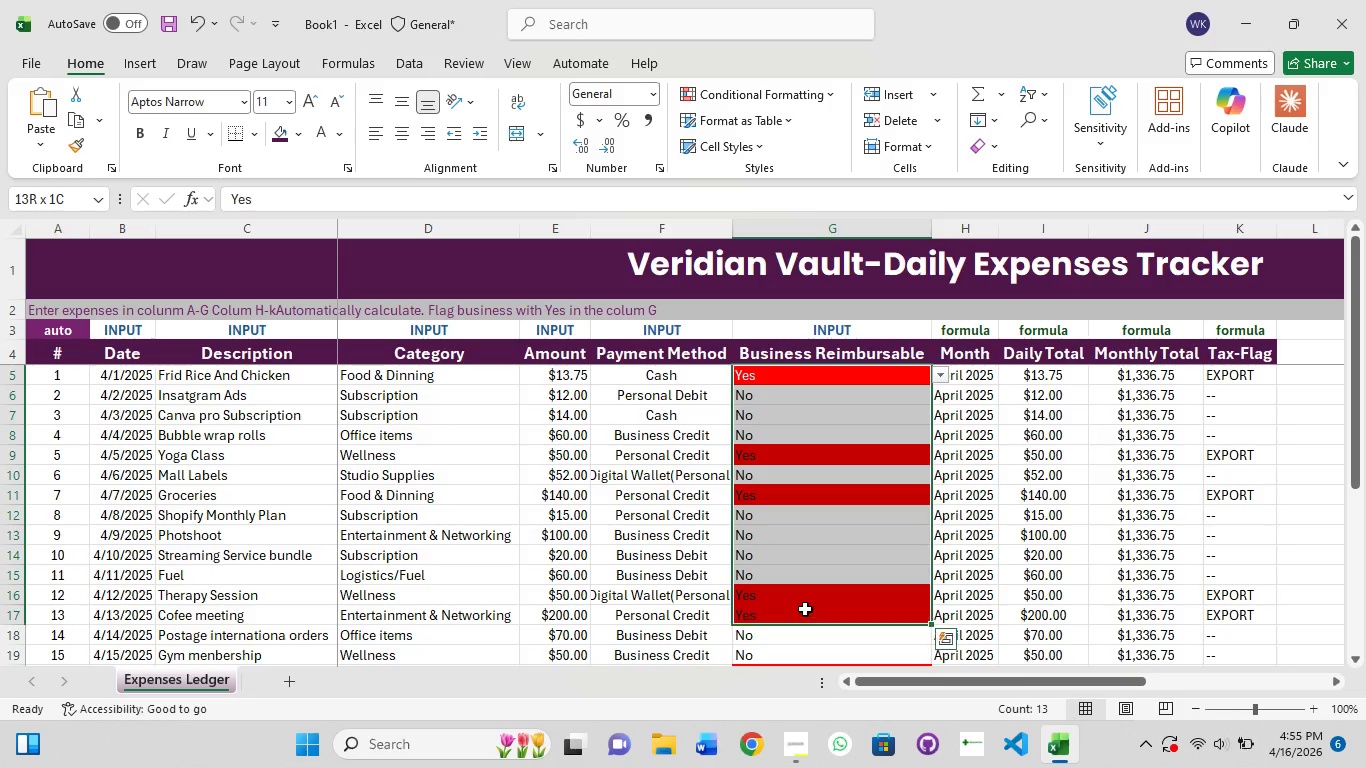 
key(Shift+ShiftLeft)
 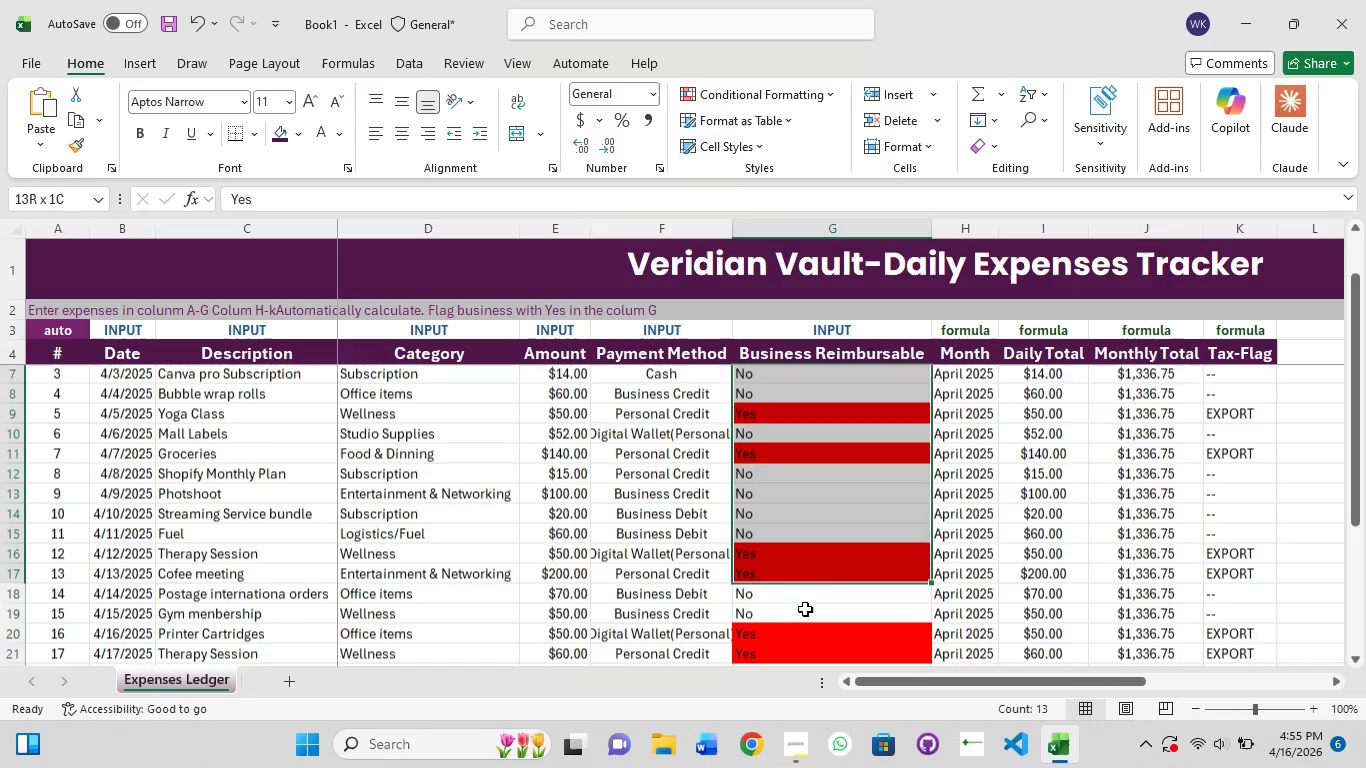 
hold_key(key=ShiftLeft, duration=0.69)
 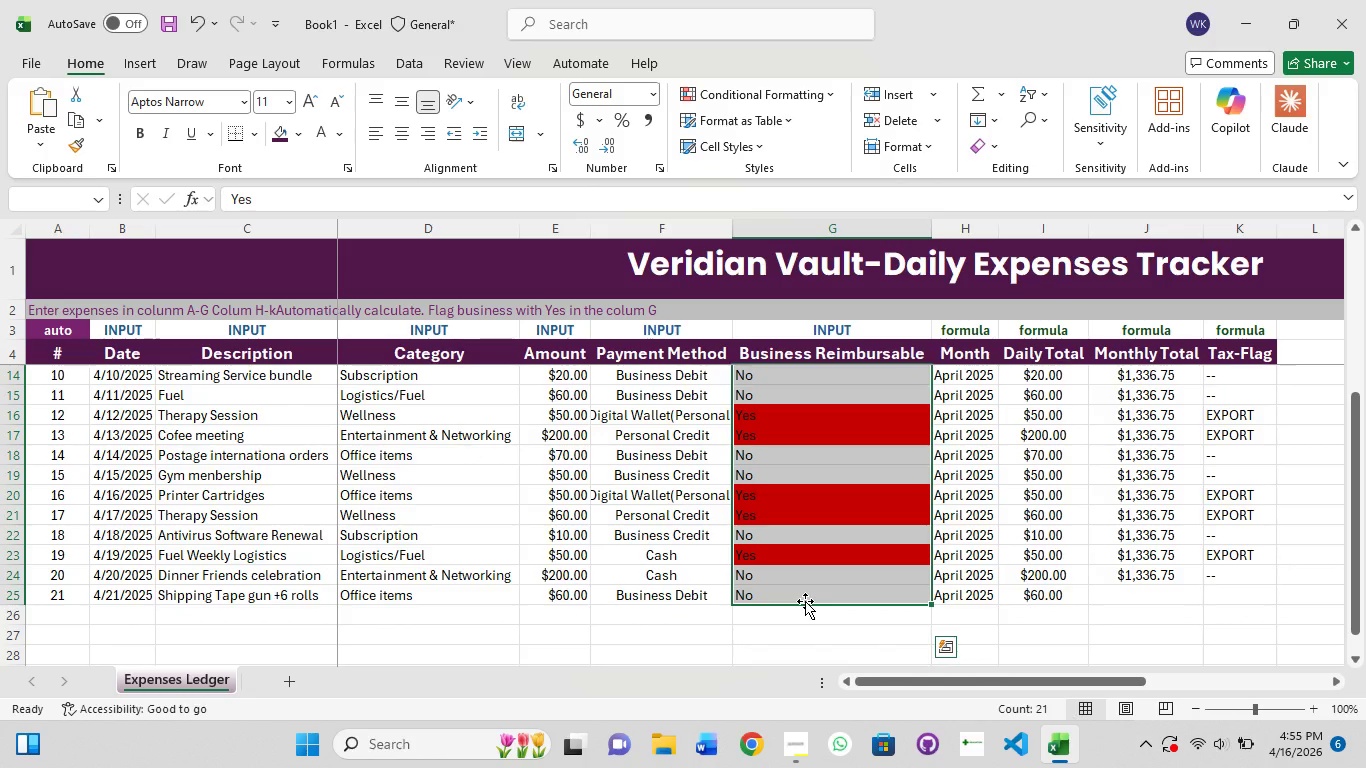 
scroll: coordinate [805, 609], scroll_direction: down, amount: 3.0
 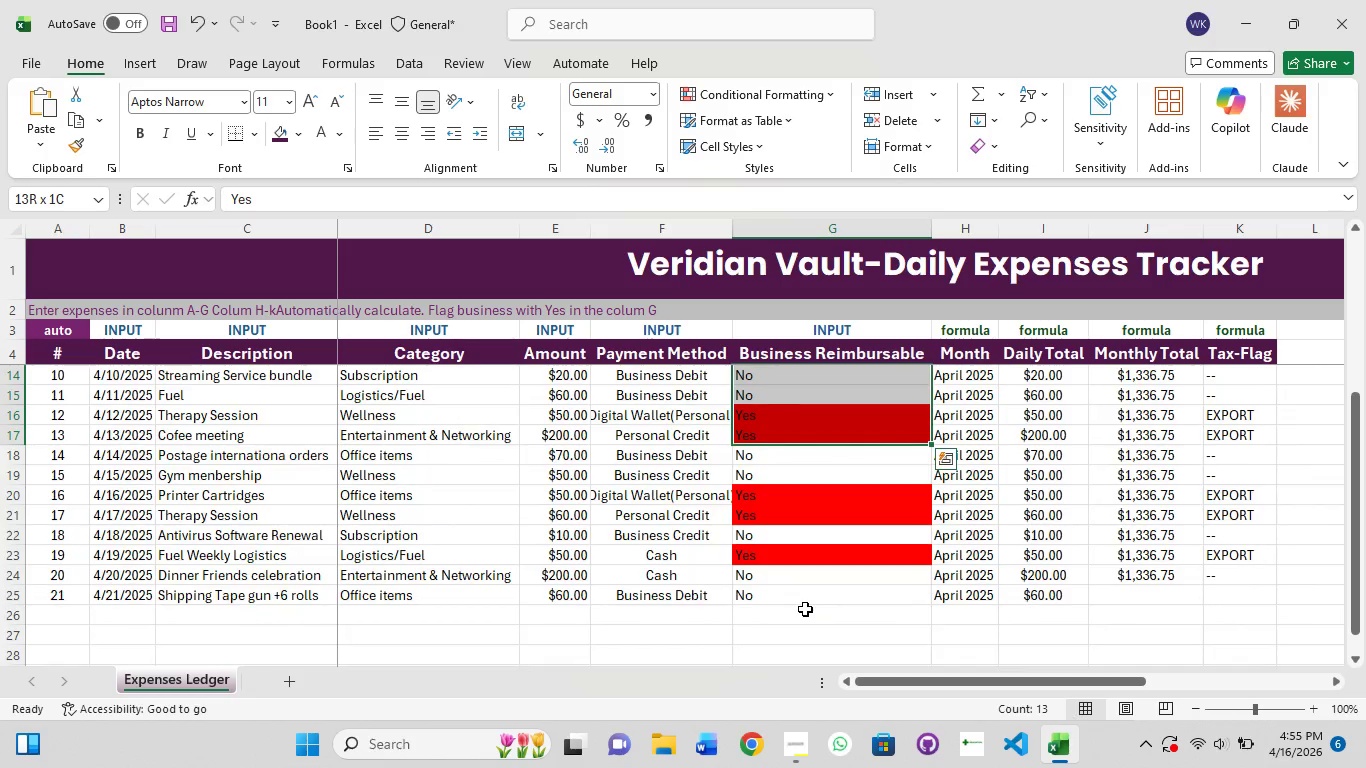 
left_click([805, 601])
 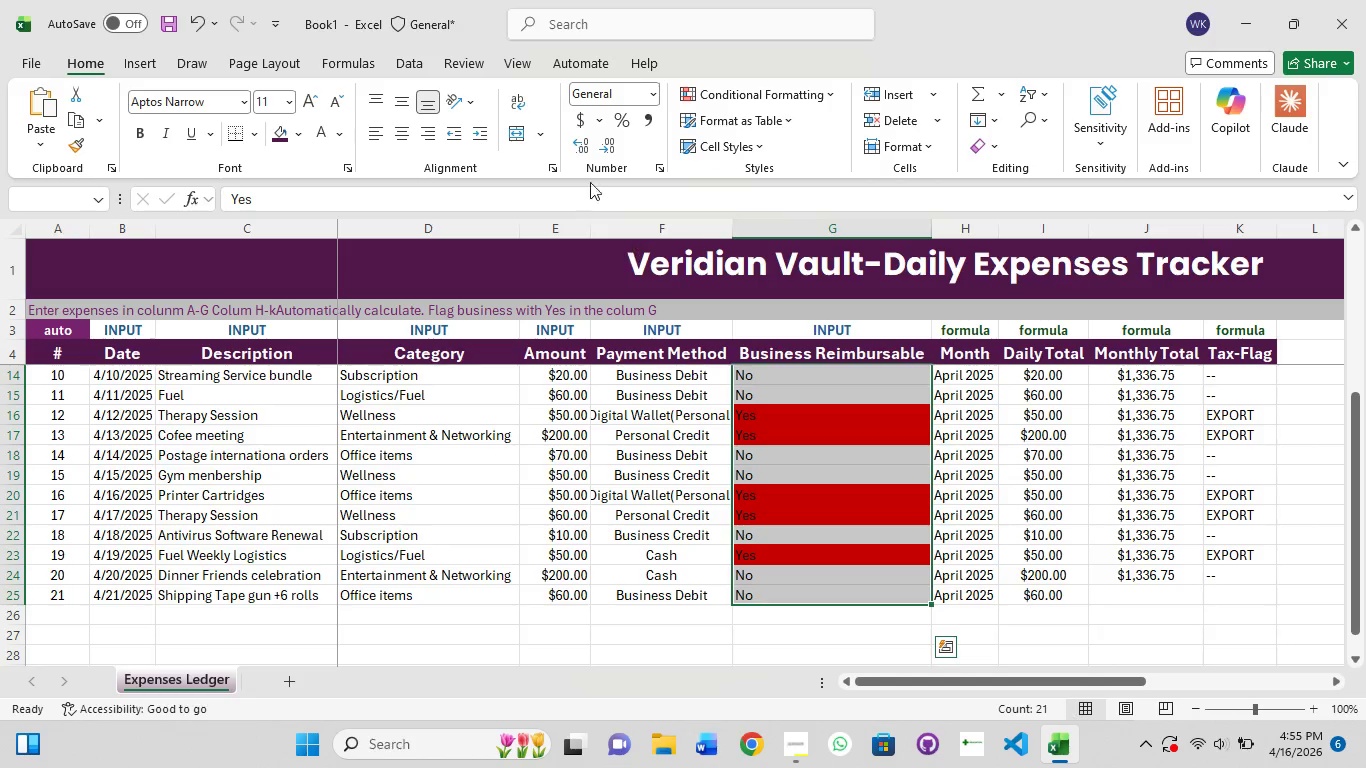 
wait(6.78)
 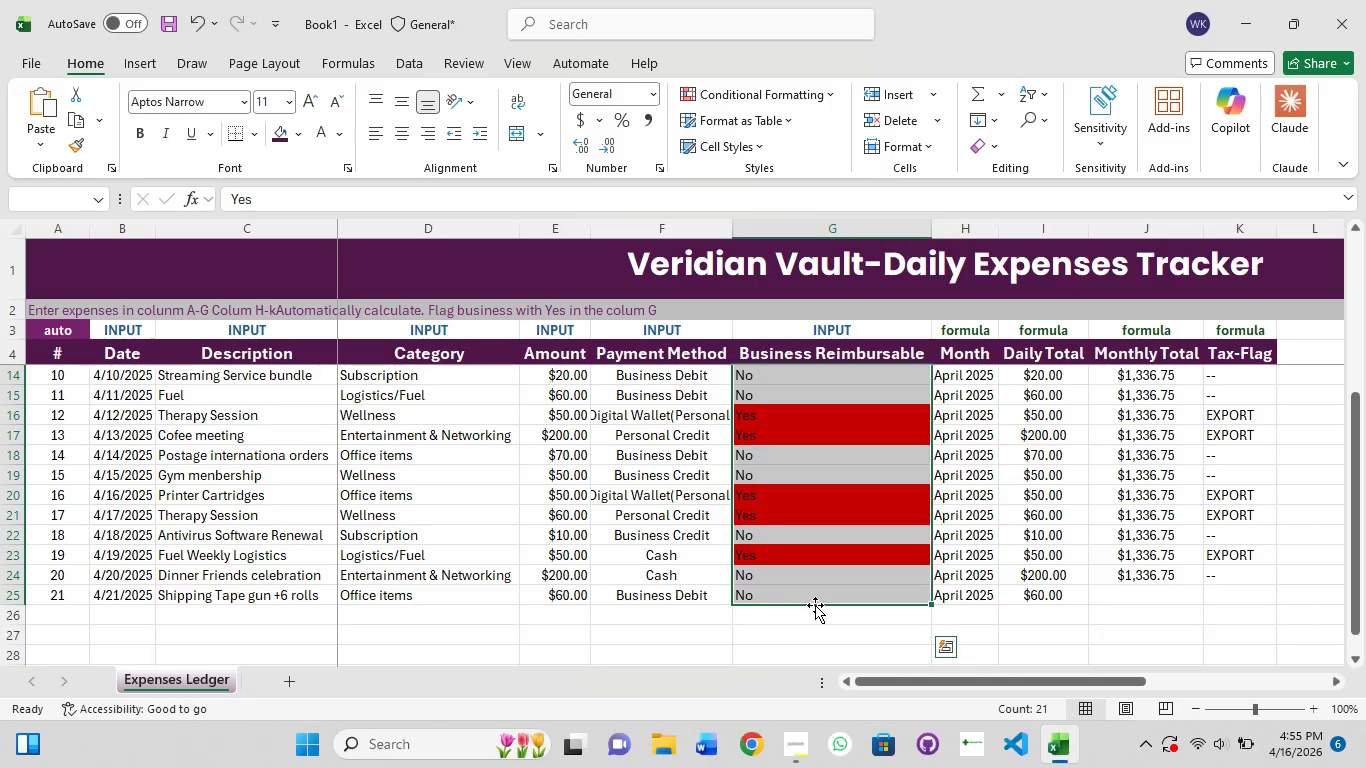 
left_click([752, 89])
 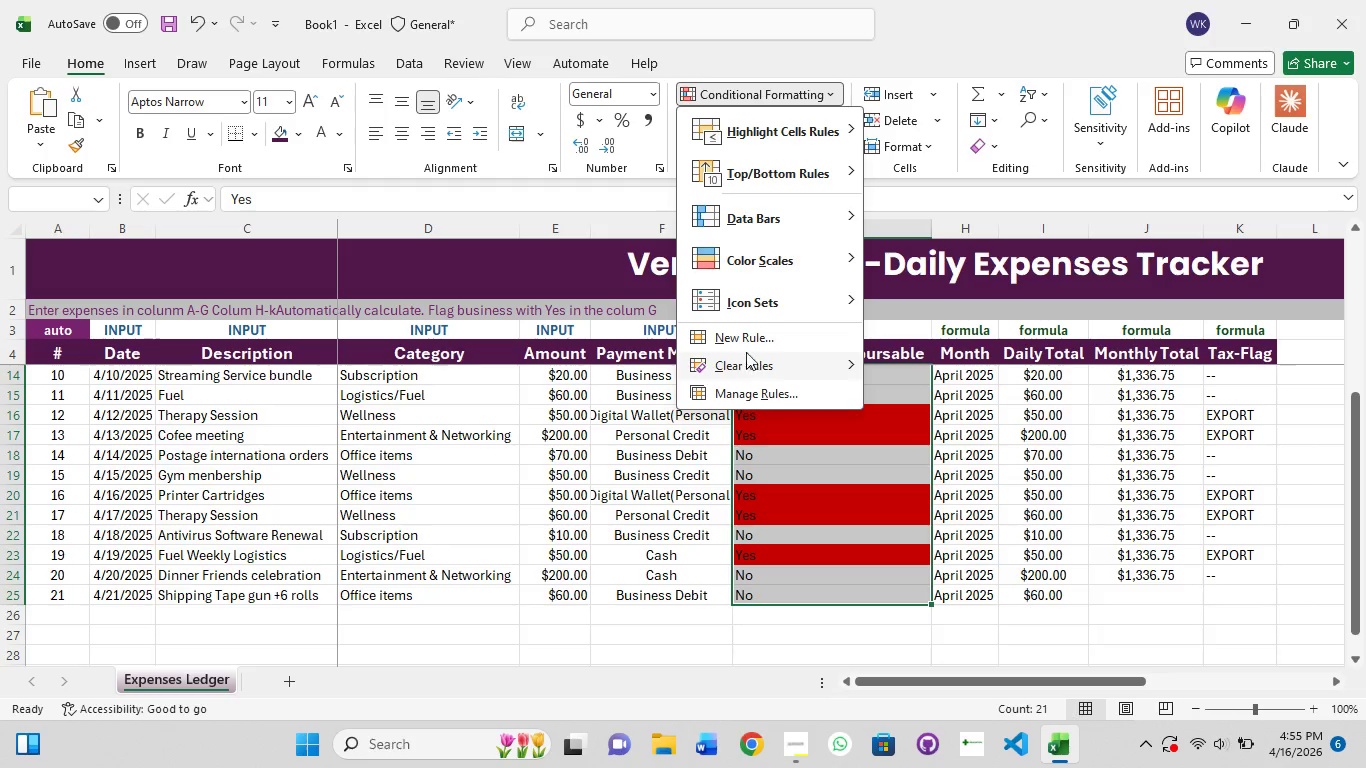 
left_click([752, 337])
 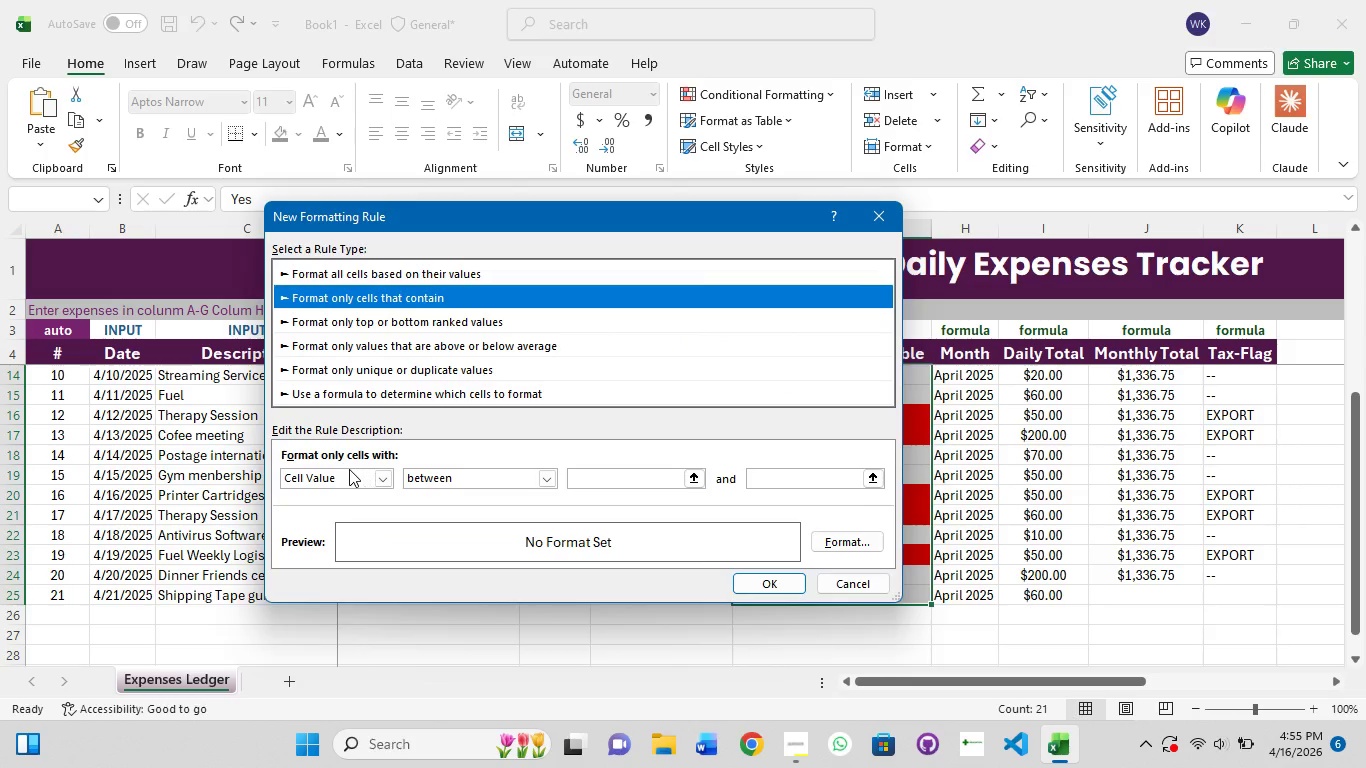 
left_click([381, 482])
 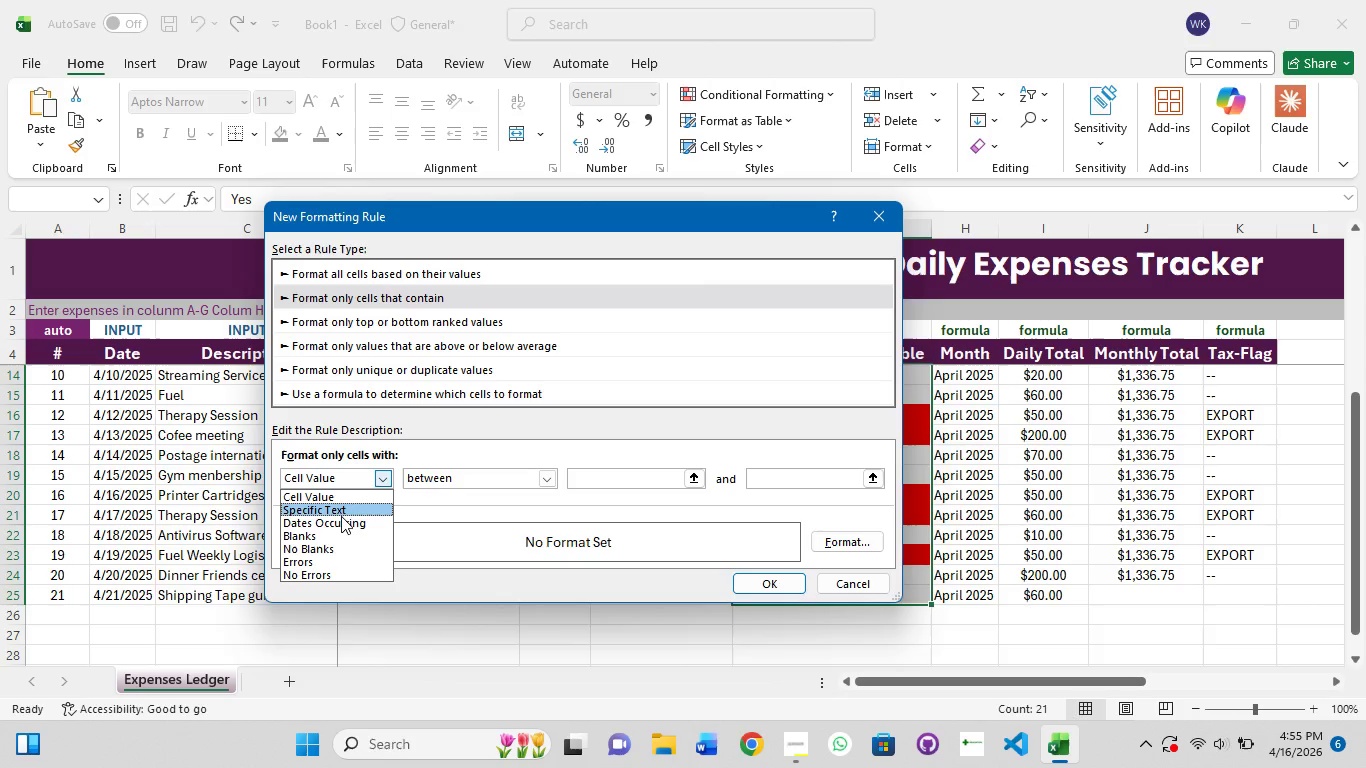 
left_click([343, 514])
 